 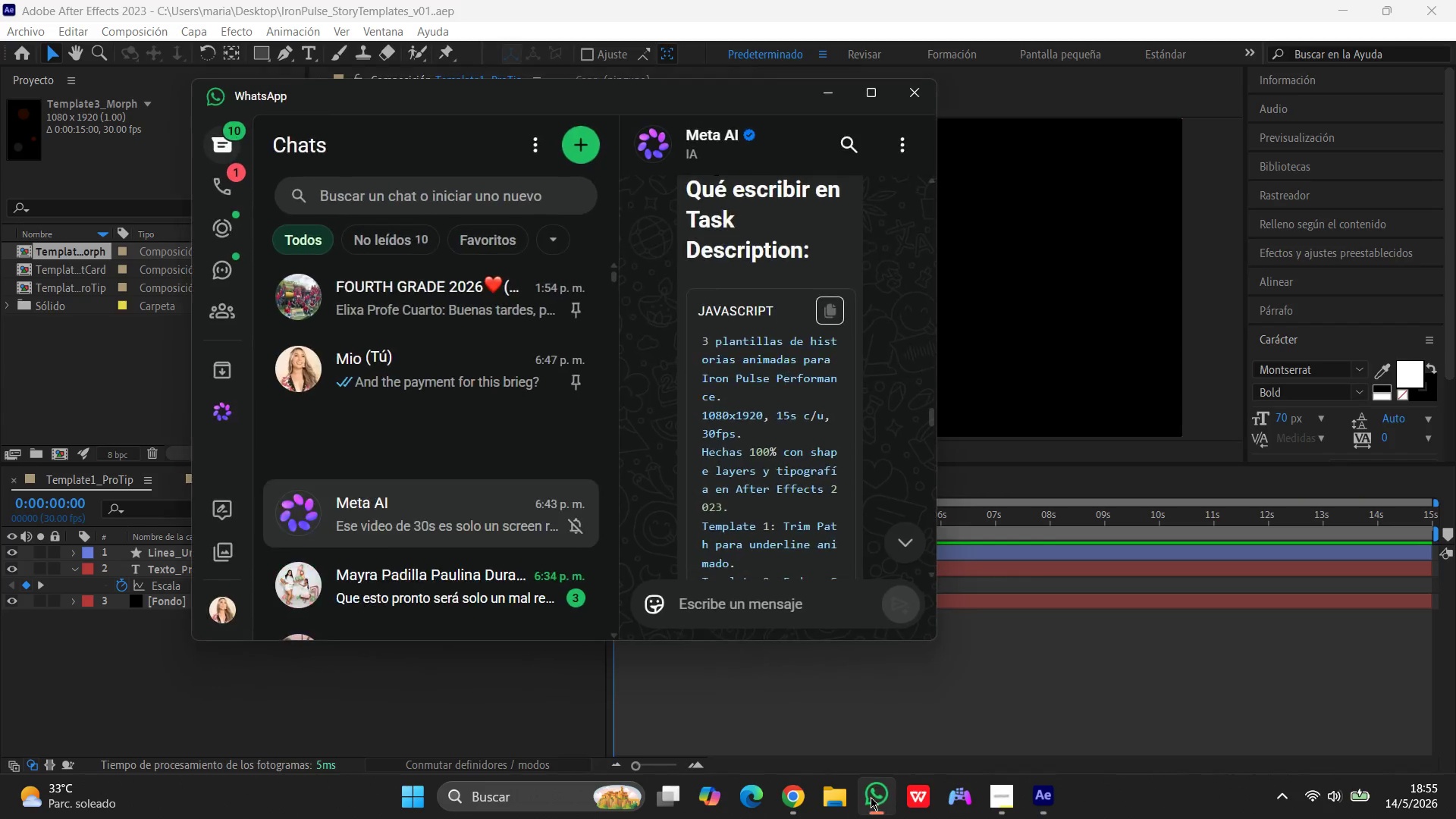 
left_click([871, 797])
 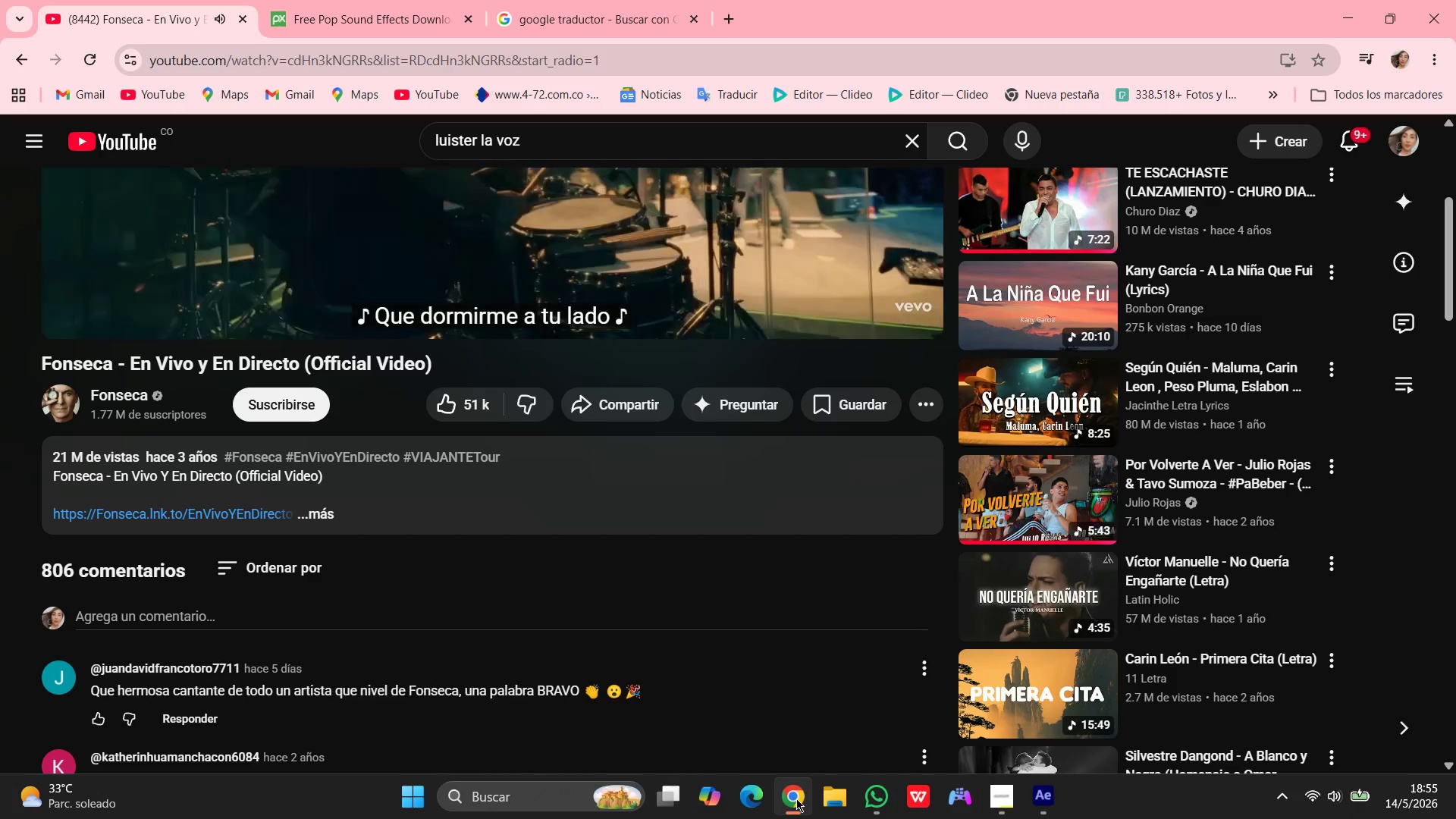 
scroll: coordinate [713, 463], scroll_direction: up, amount: 14.0
 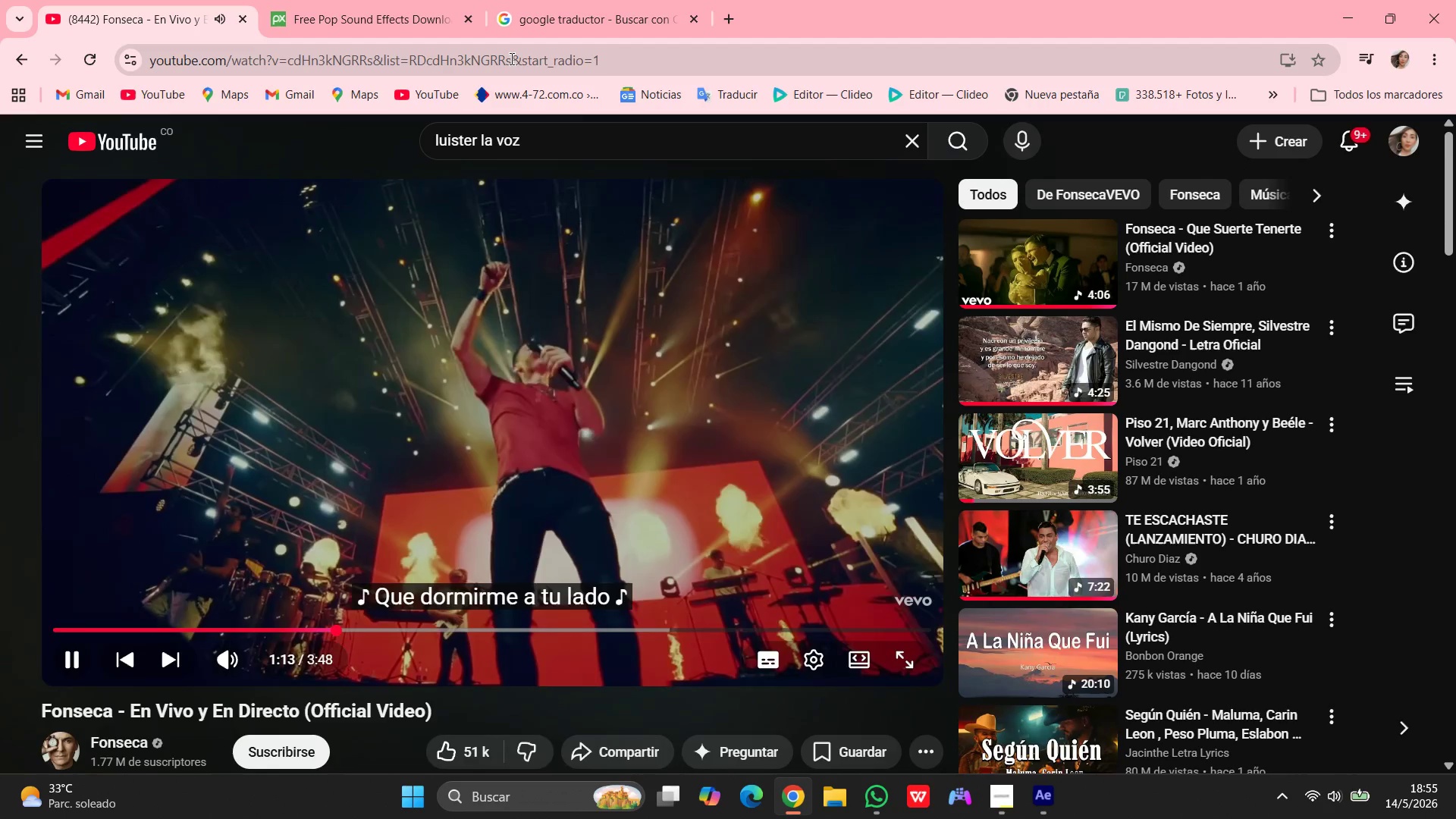 
left_click([540, 0])
 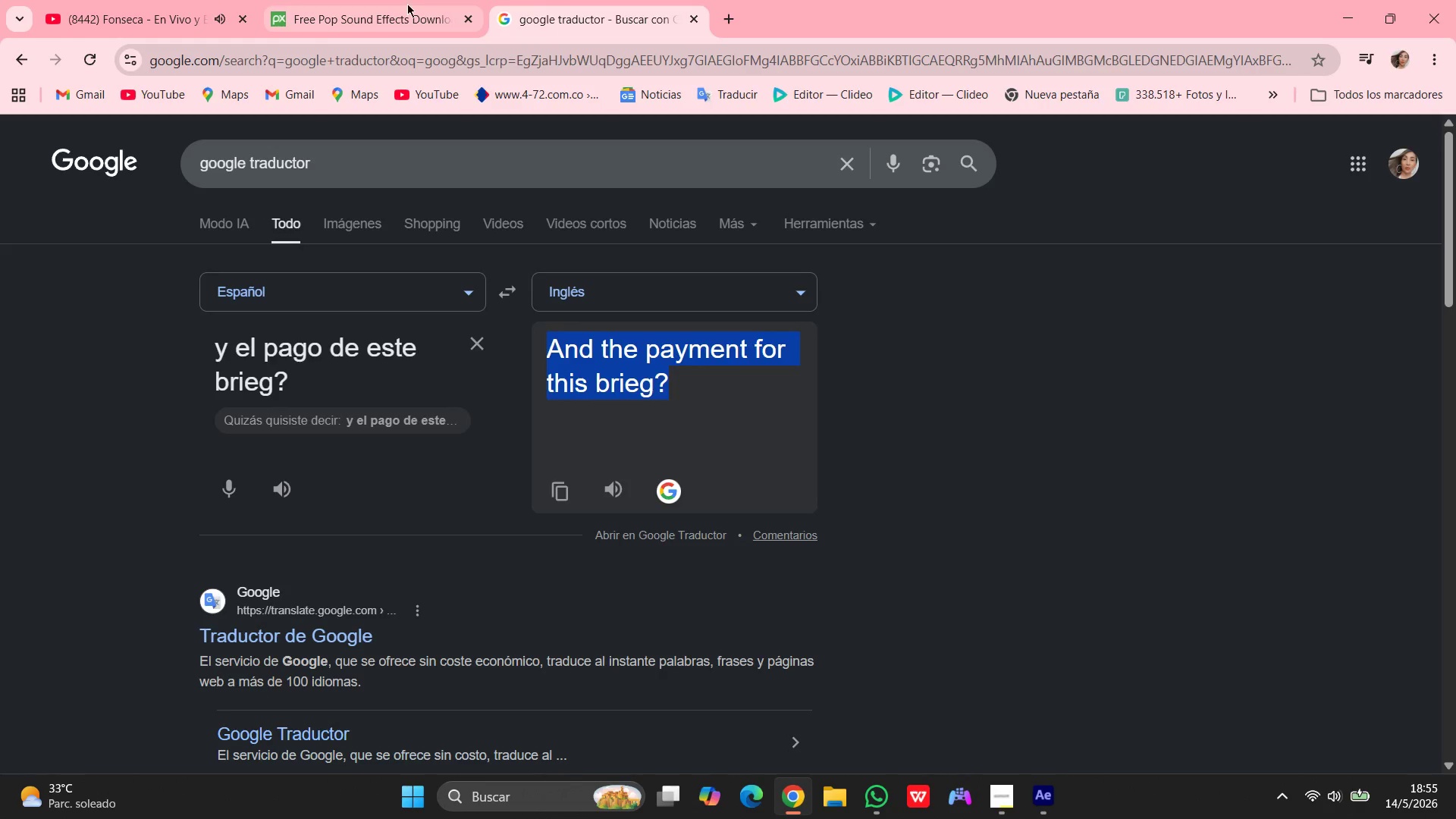 
left_click_drag(start_coordinate=[369, 3], to_coordinate=[366, 5])
 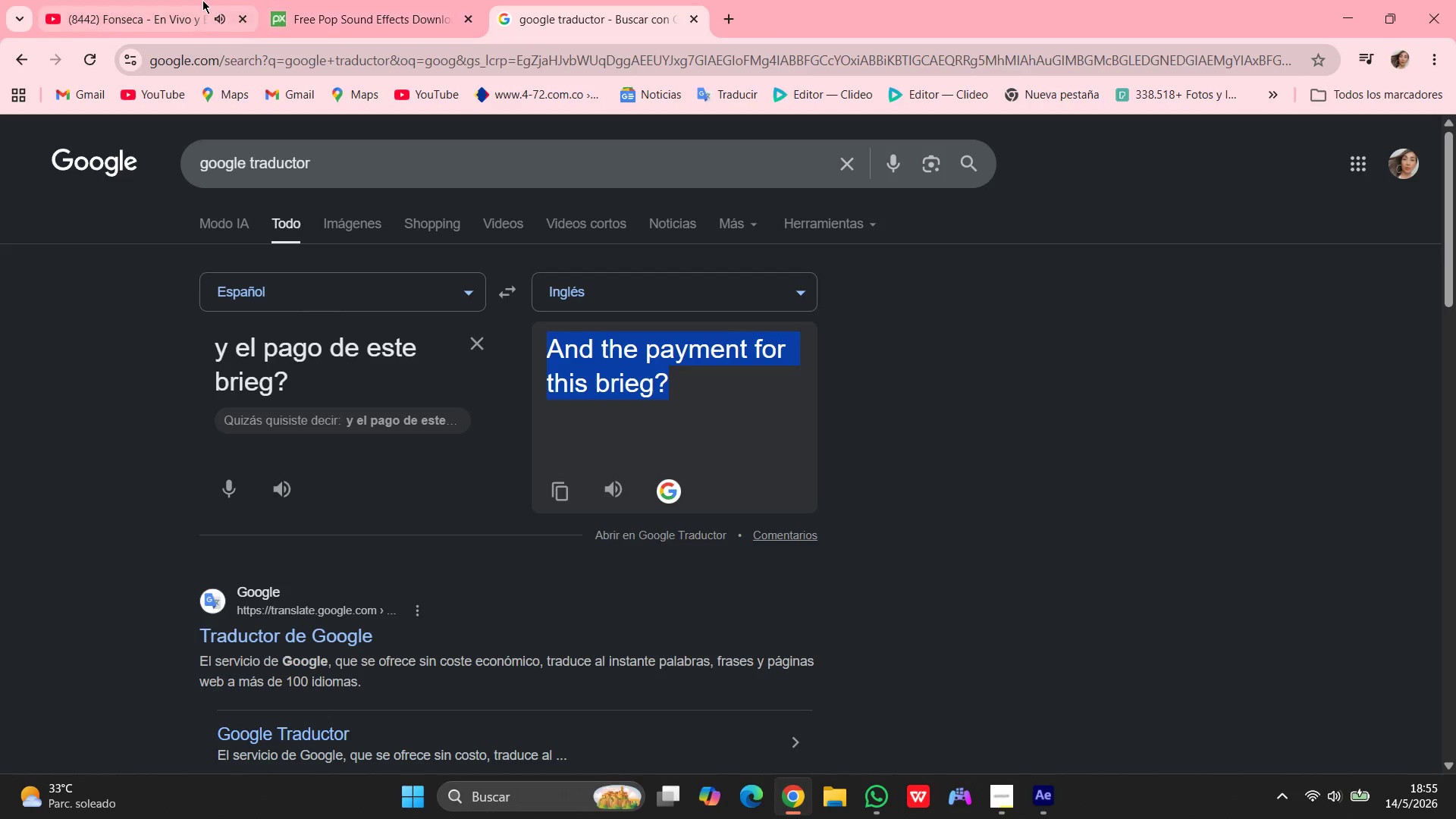 
left_click([358, 0])
 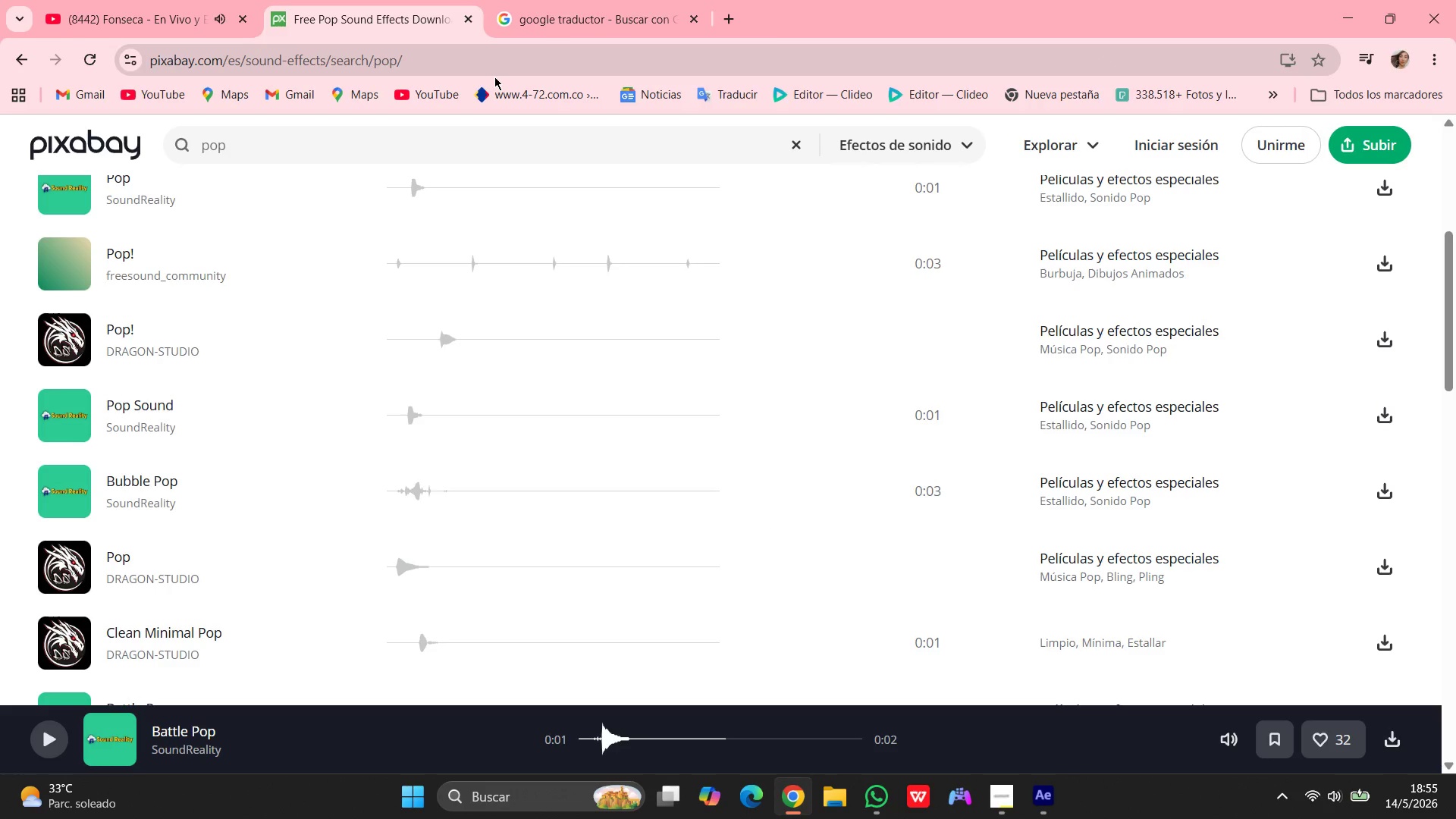 
key(VolumeUp)
 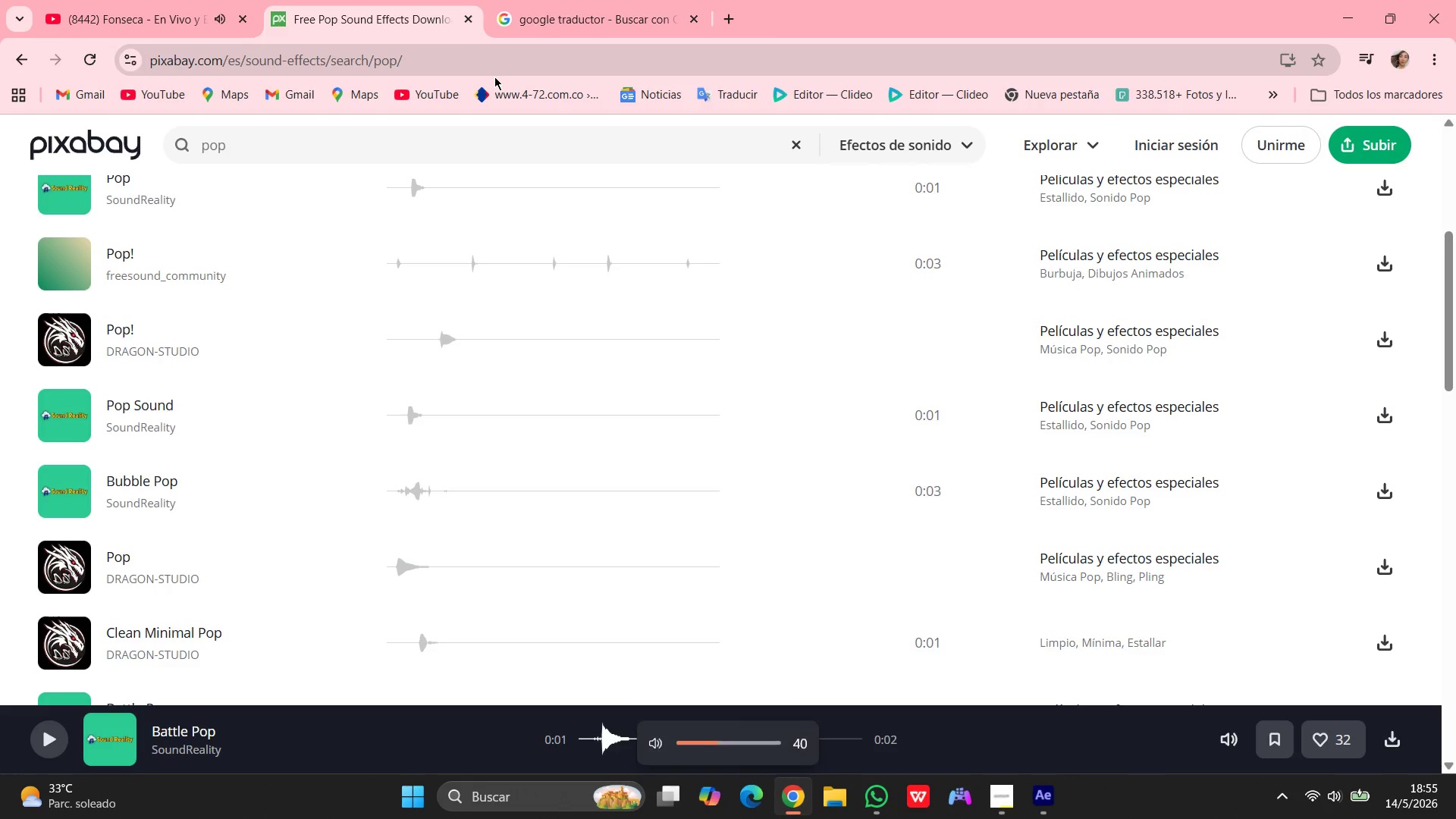 
key(VolumeUp)
 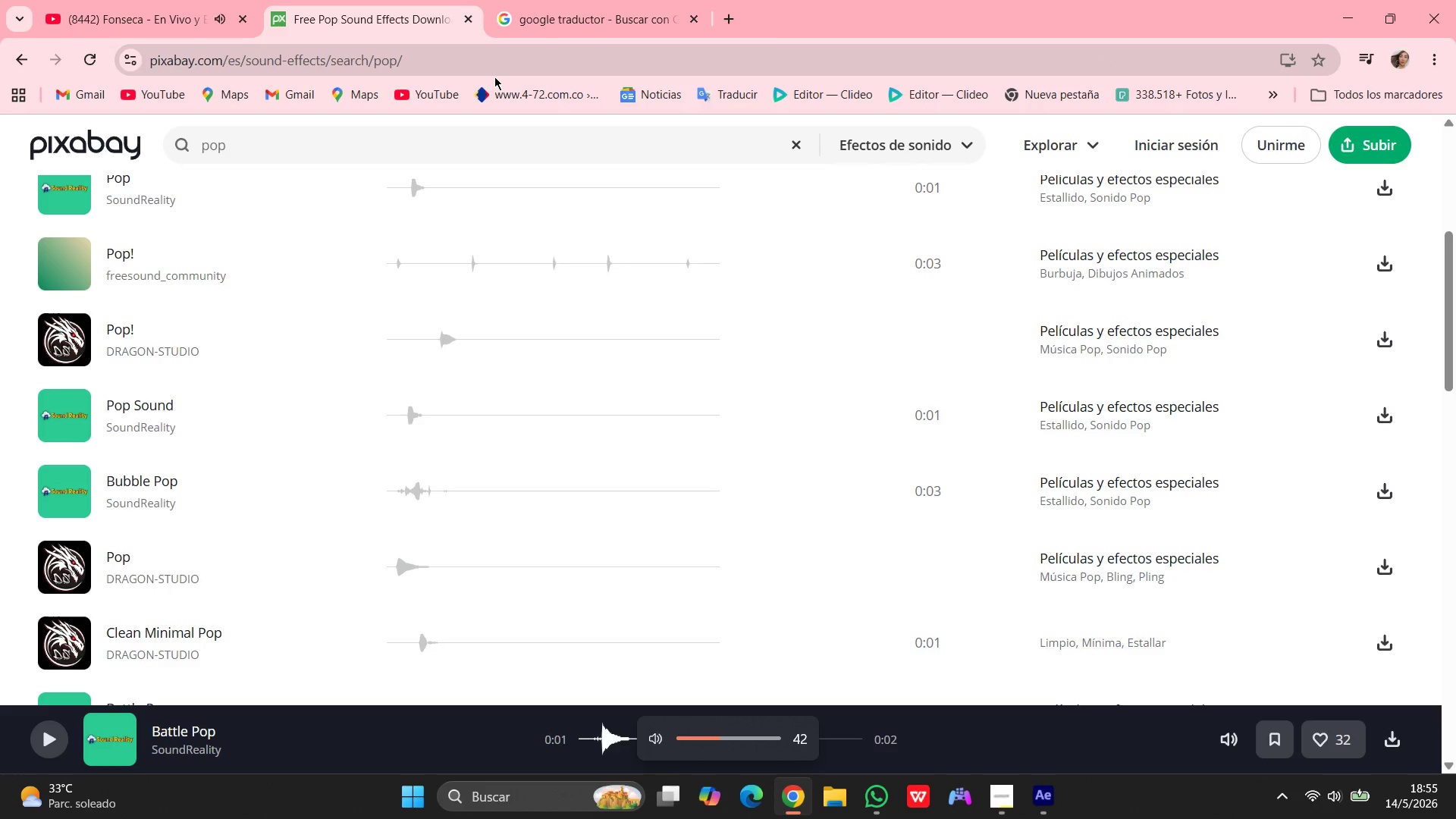 
key(VolumeUp)
 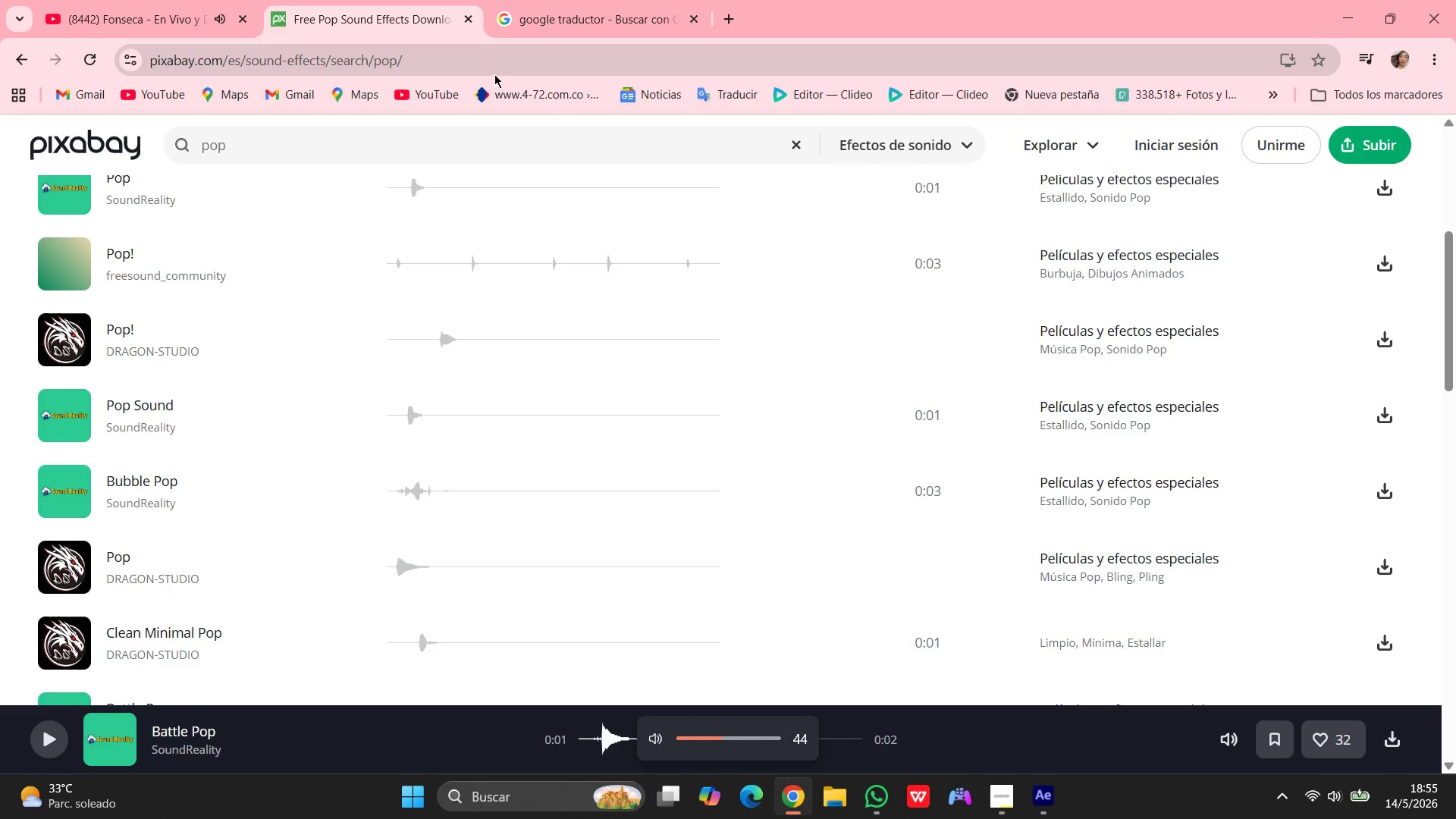 
key(VolumeUp)
 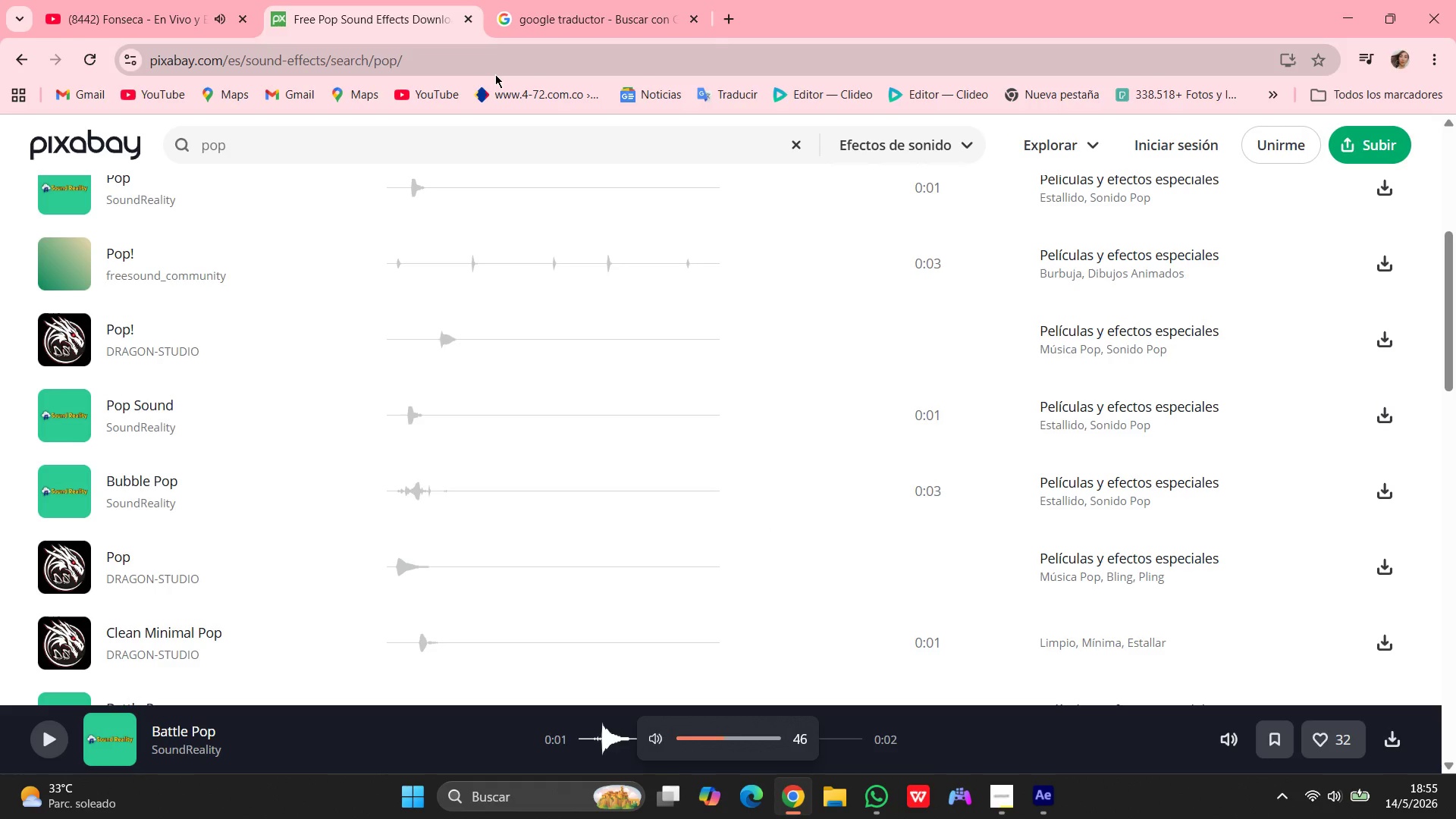 
key(VolumeUp)
 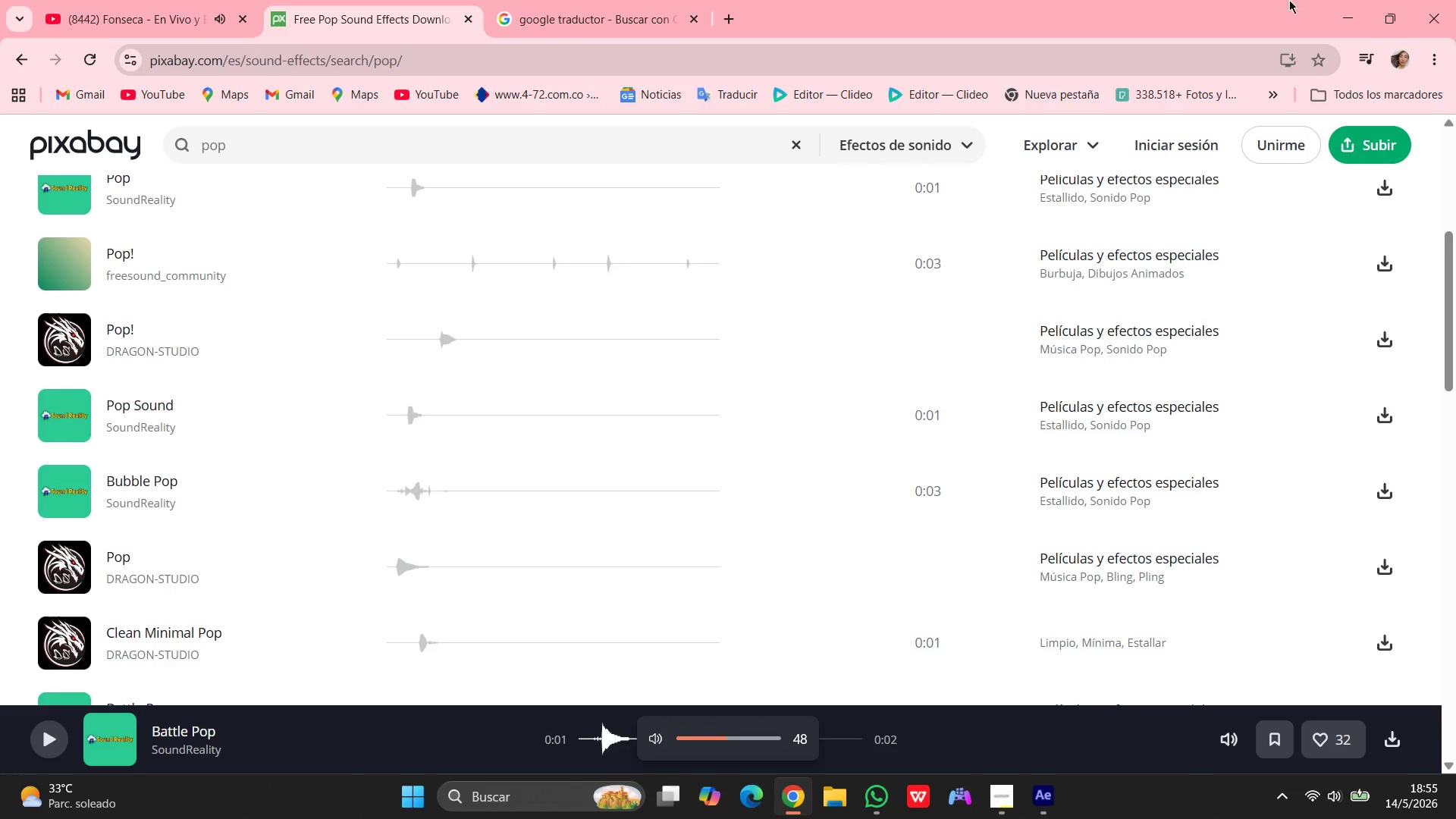 
left_click([1348, 2])
 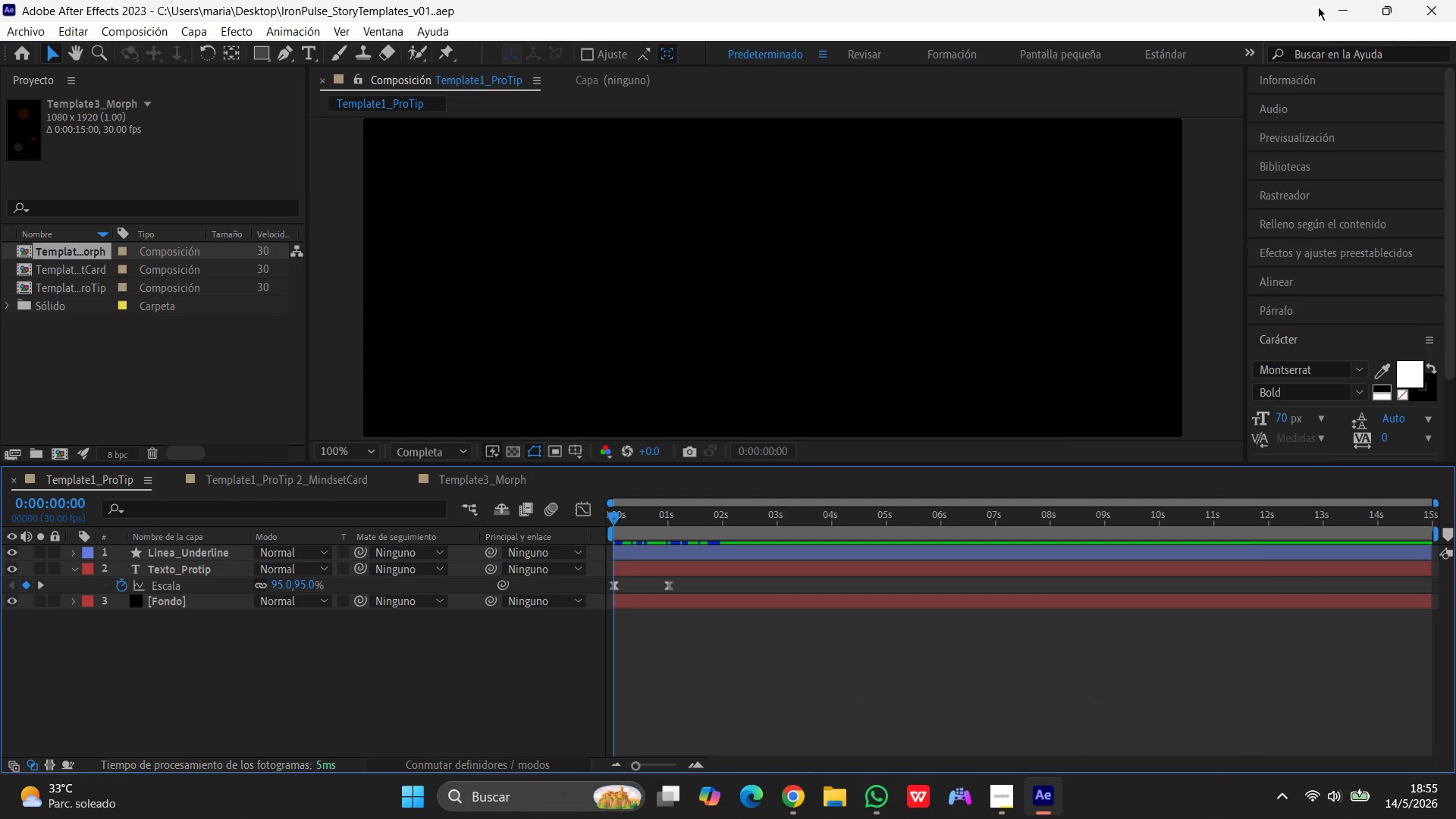 
left_click([1344, 9])
 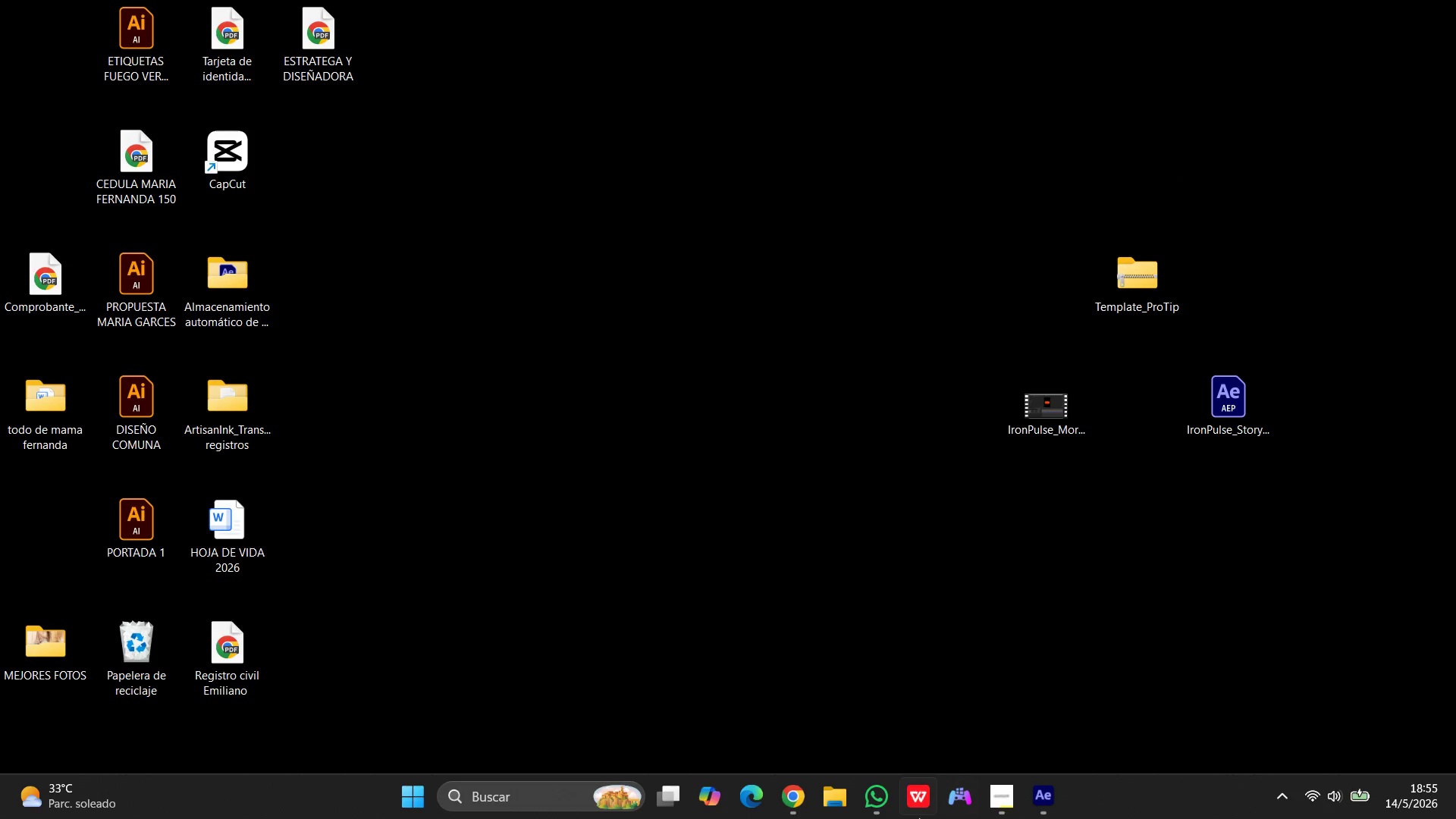 
left_click([890, 817])
 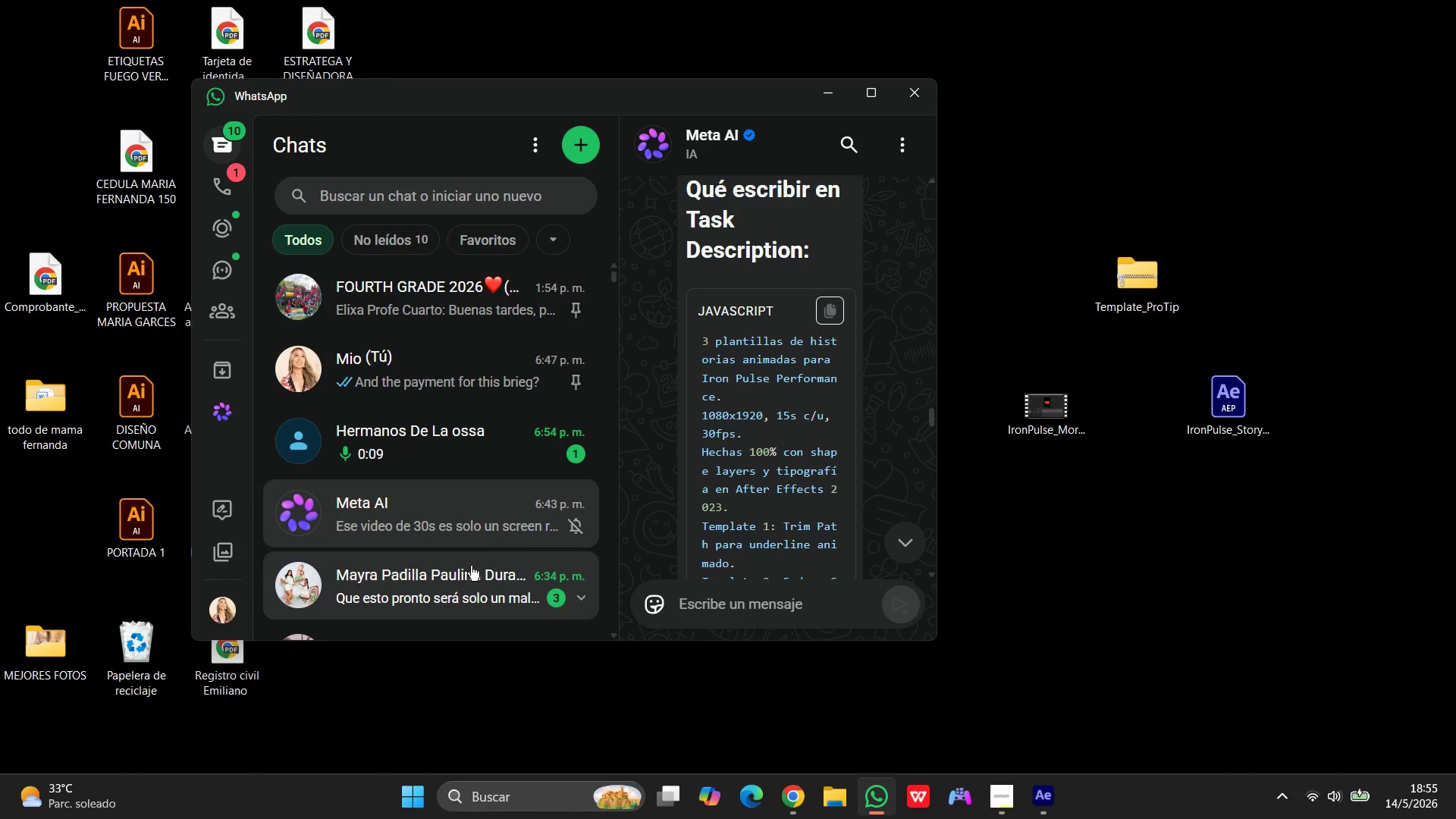 
scroll: coordinate [487, 523], scroll_direction: down, amount: 4.0
 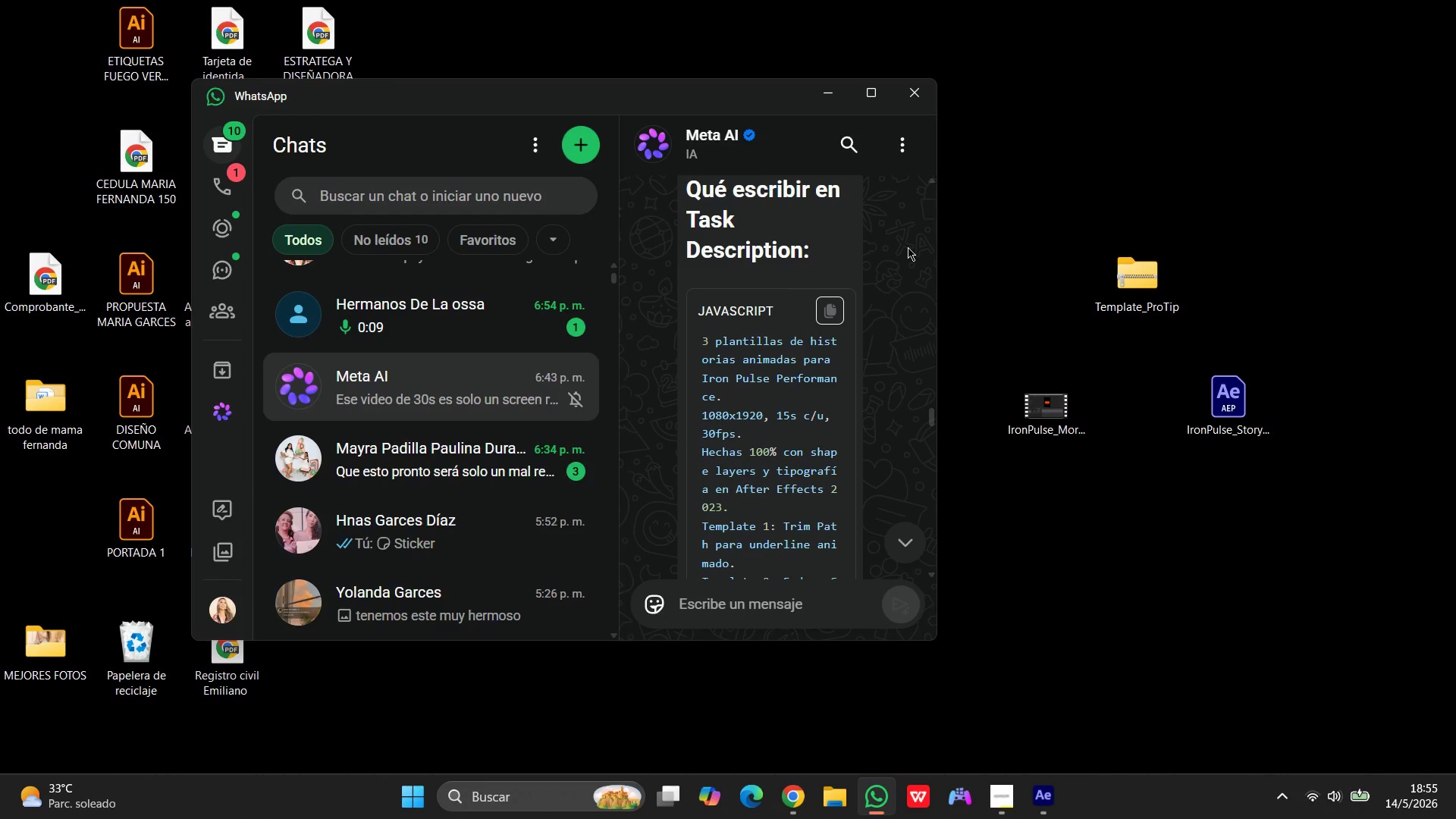 
scroll: coordinate [909, 243], scroll_direction: up, amount: 1.0
 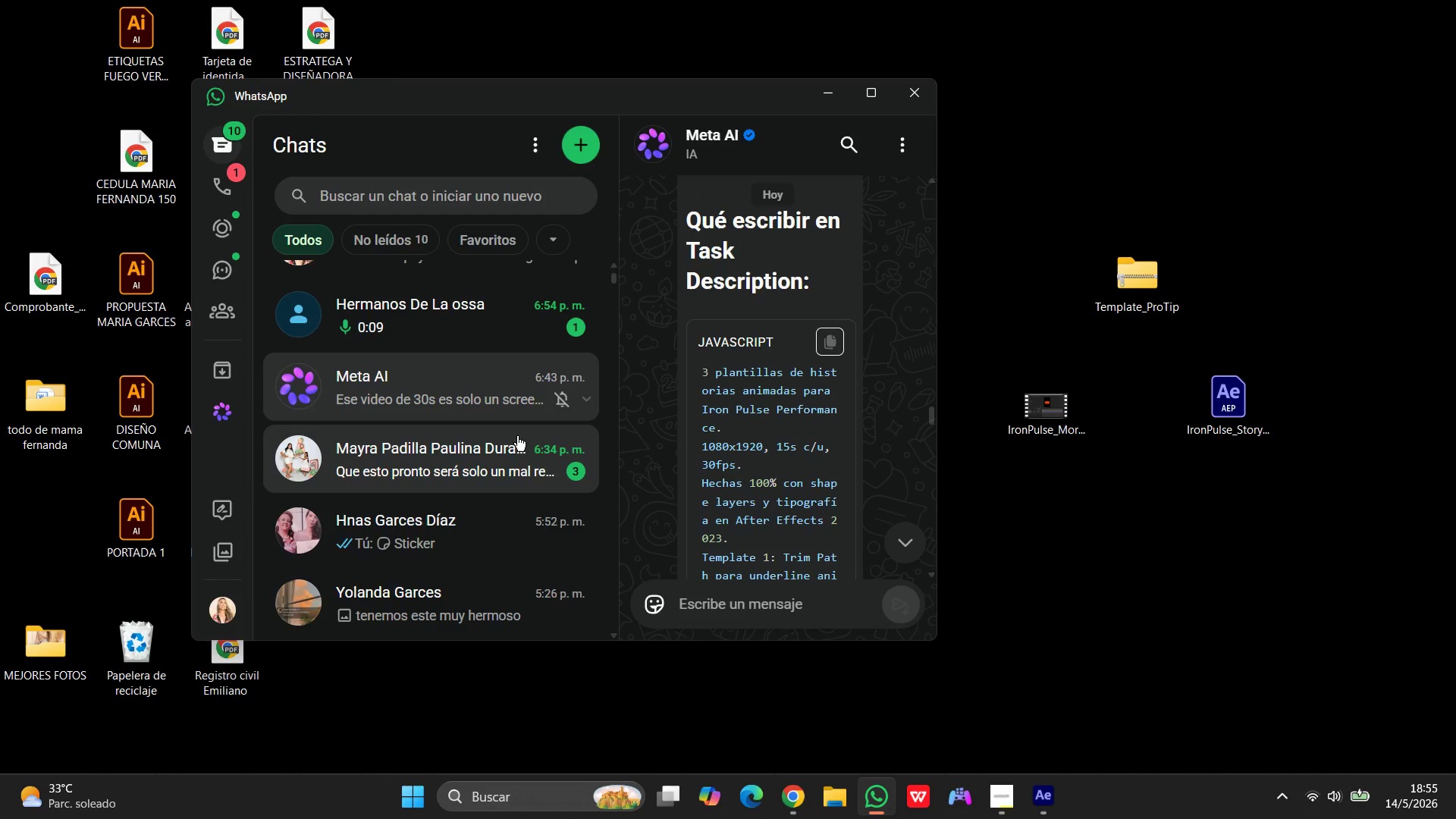 
left_click([491, 451])
 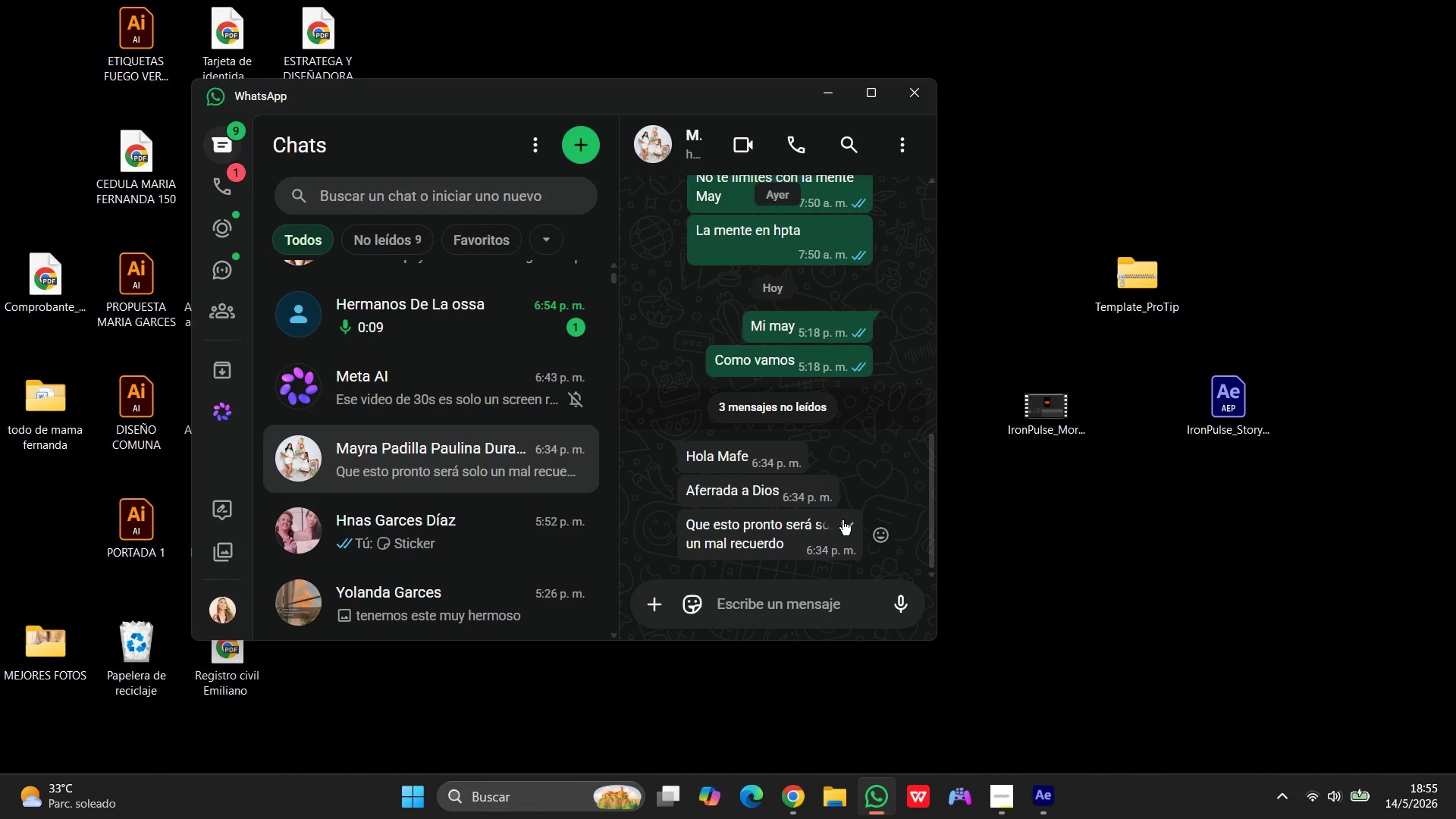 
scroll: coordinate [827, 523], scroll_direction: down, amount: 2.0
 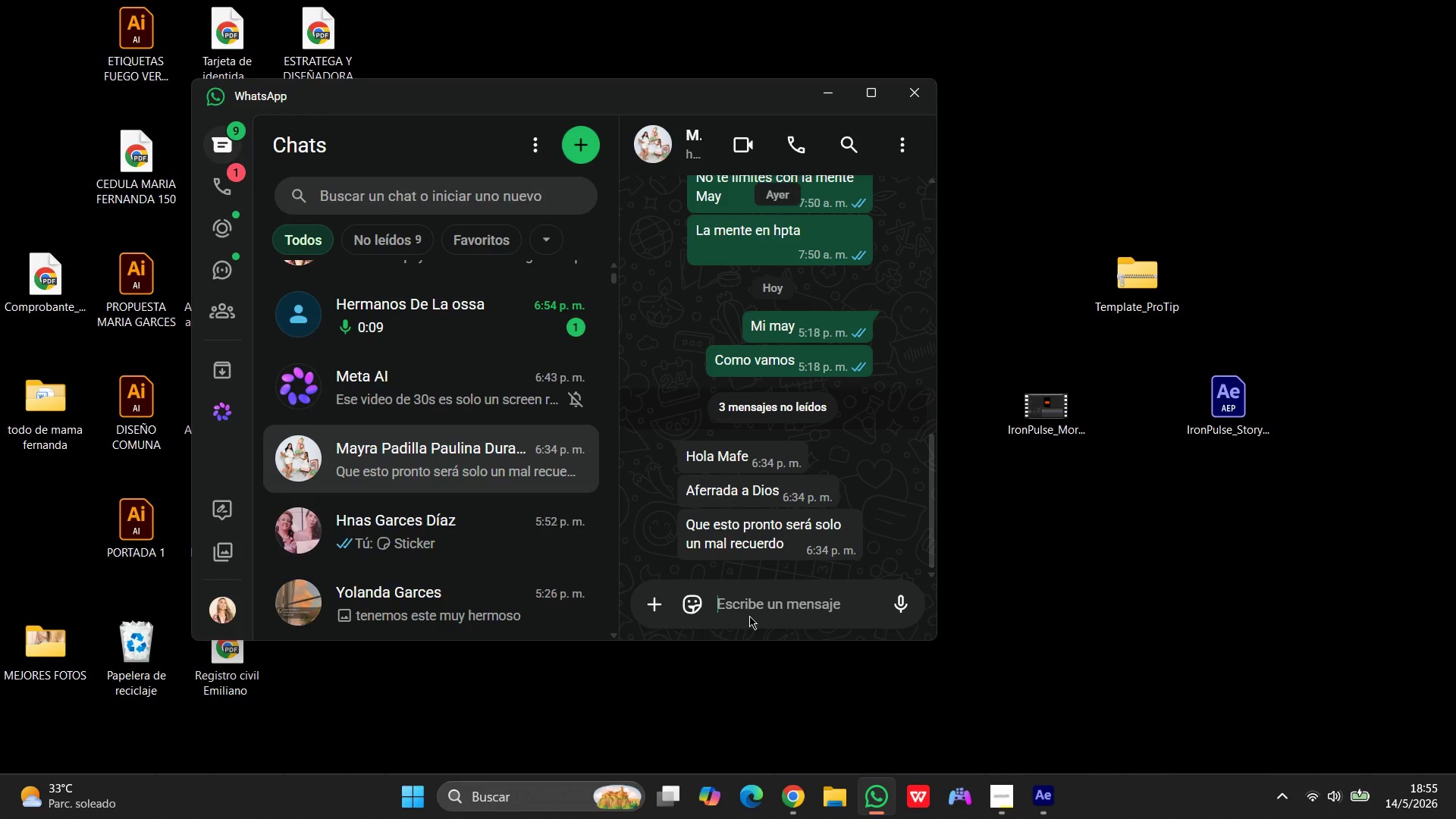 
type(Amennnn)
 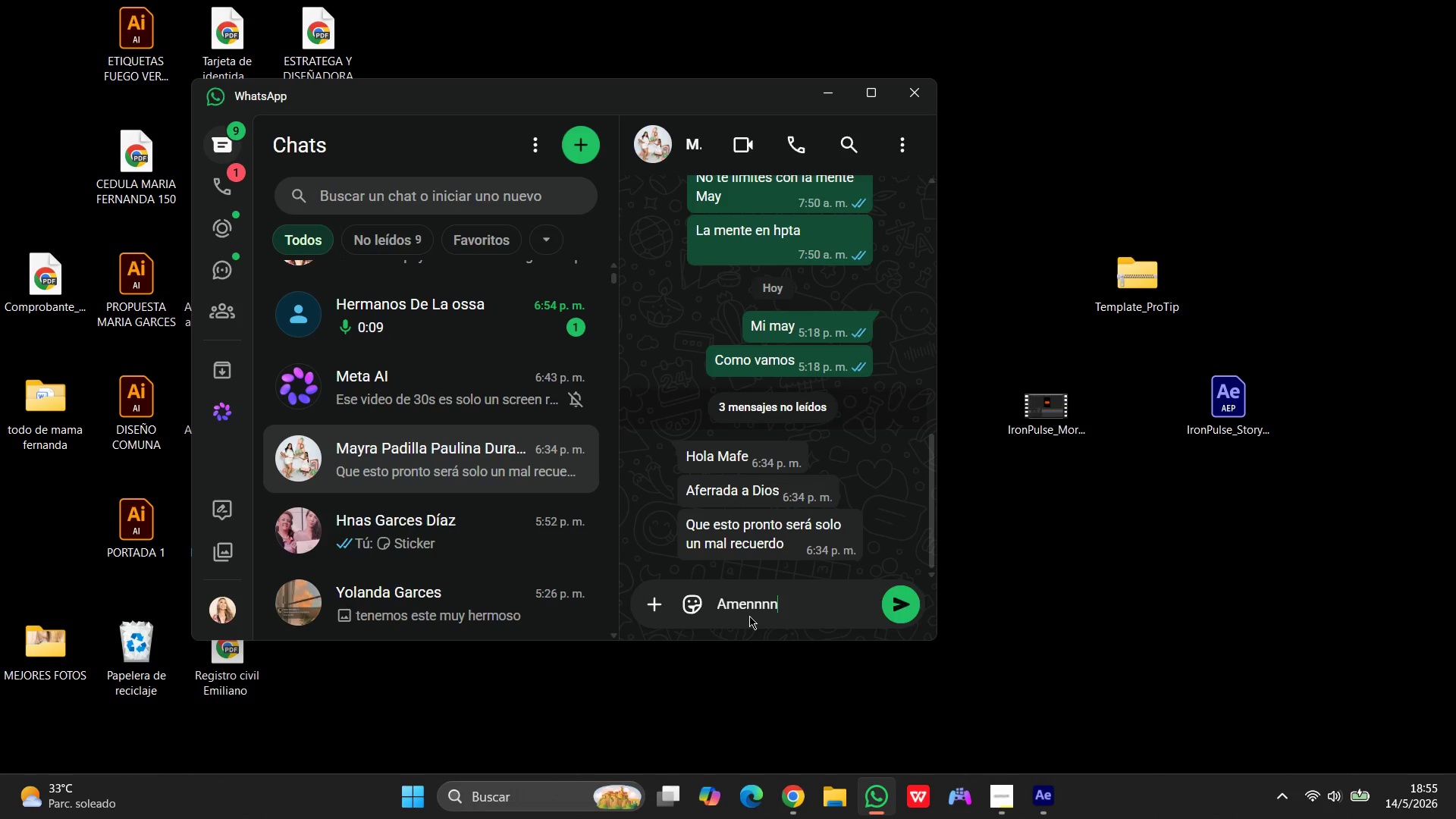 
key(Enter)
 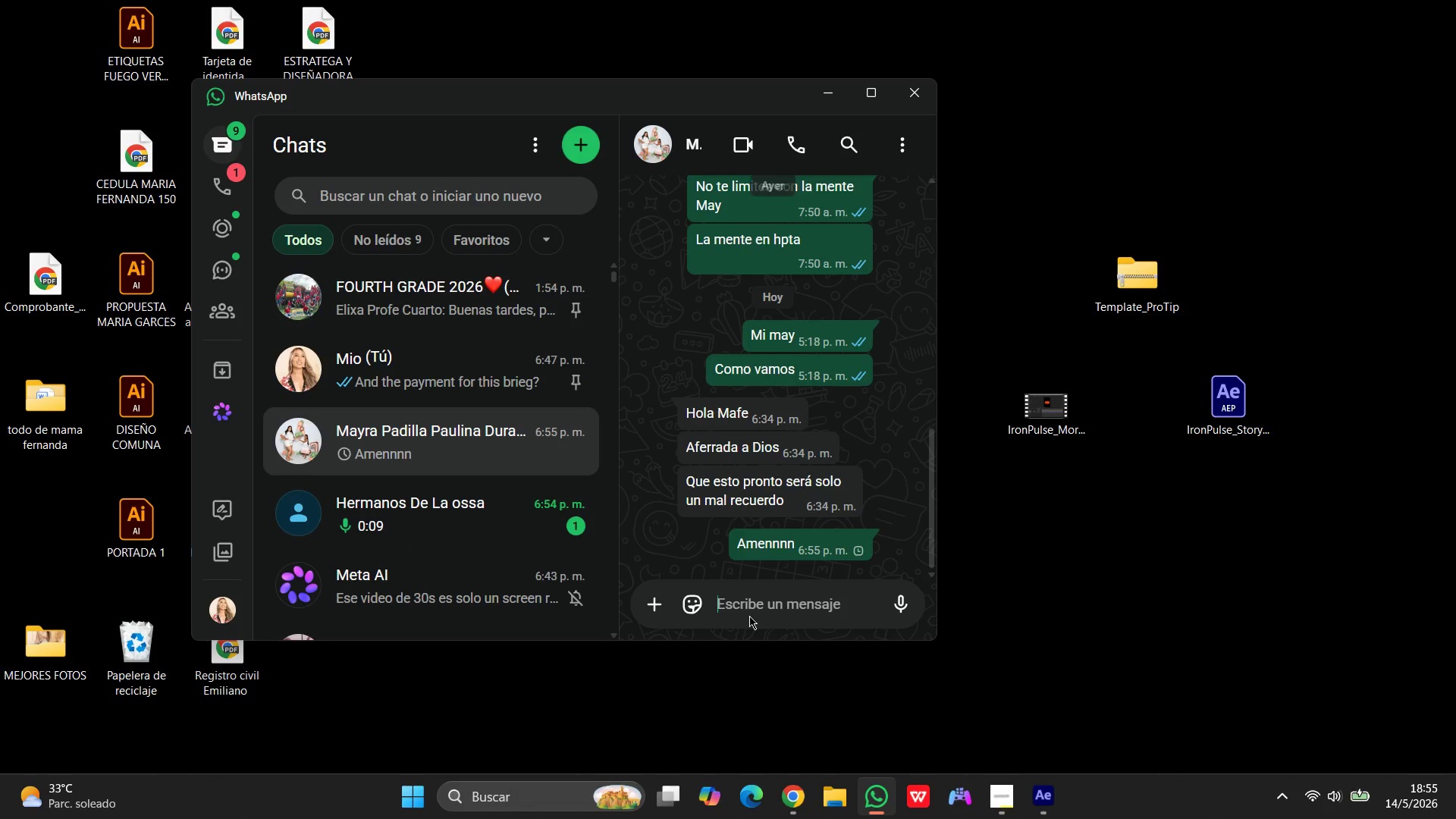 
type(me encata )
key(Backspace)
key(Backspace)
key(Backspace)
type(nta leer esoo4)
key(Backspace)
 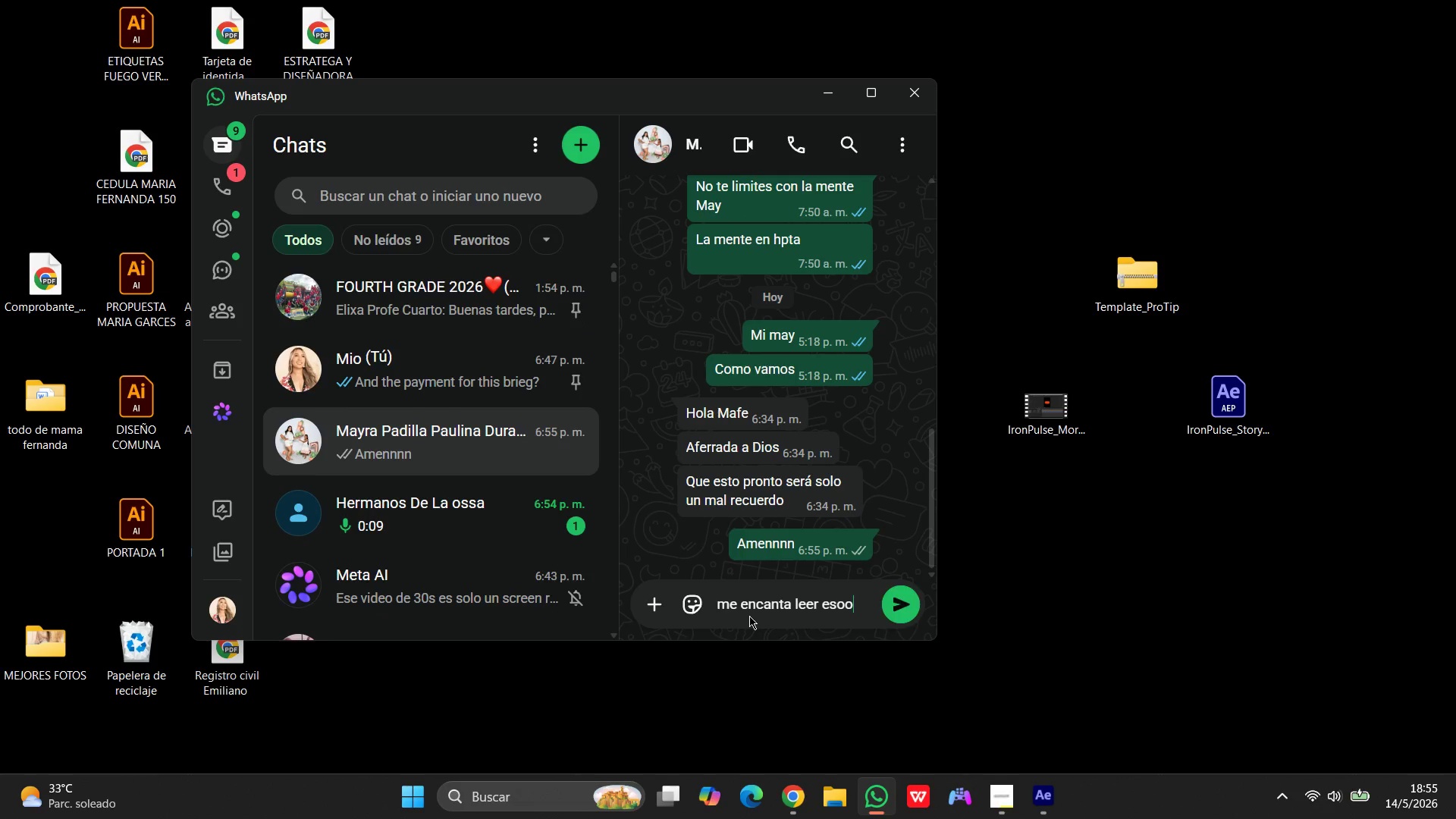 
key(Enter)
 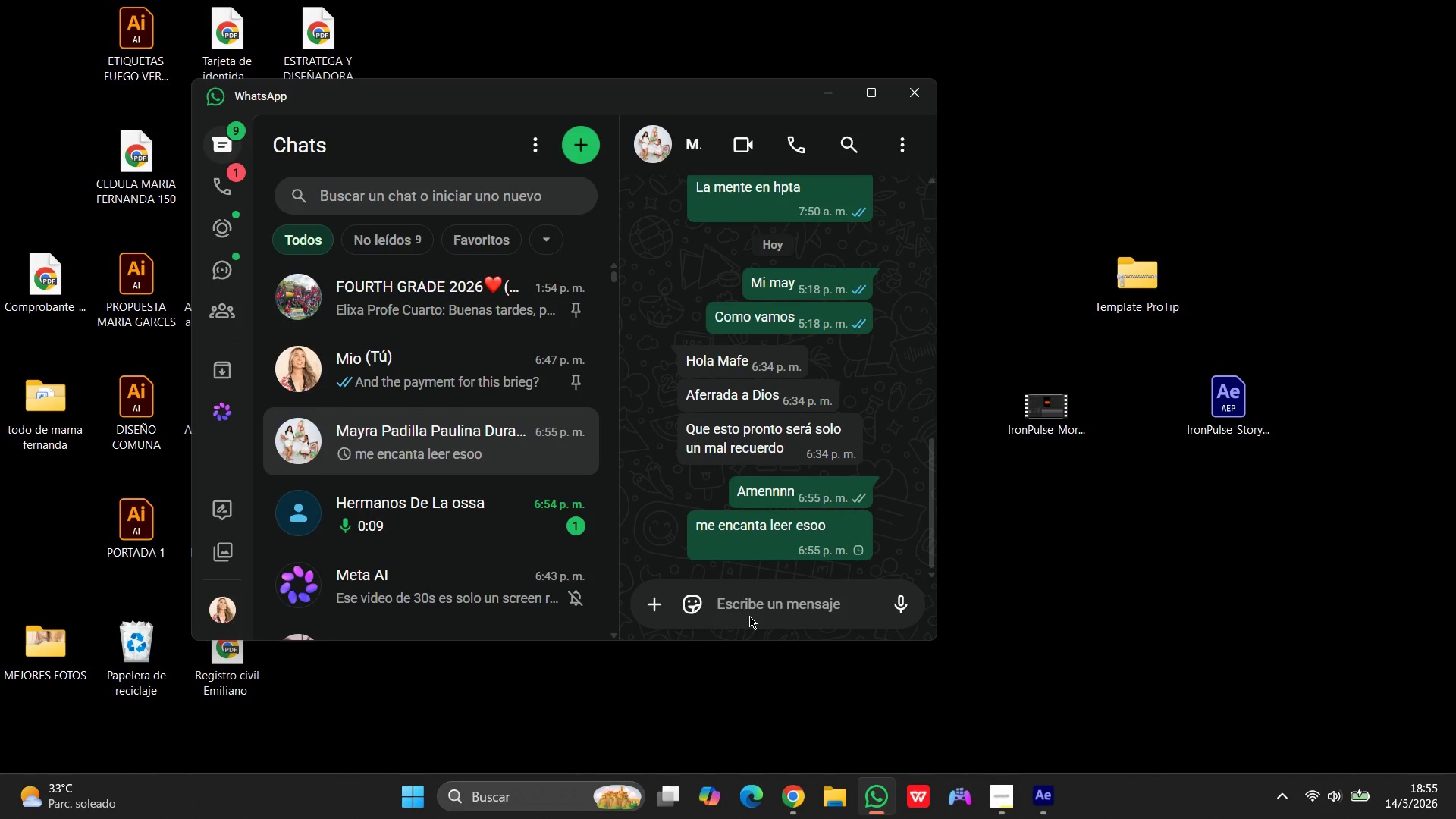 
type(asi es que es mayyy)
 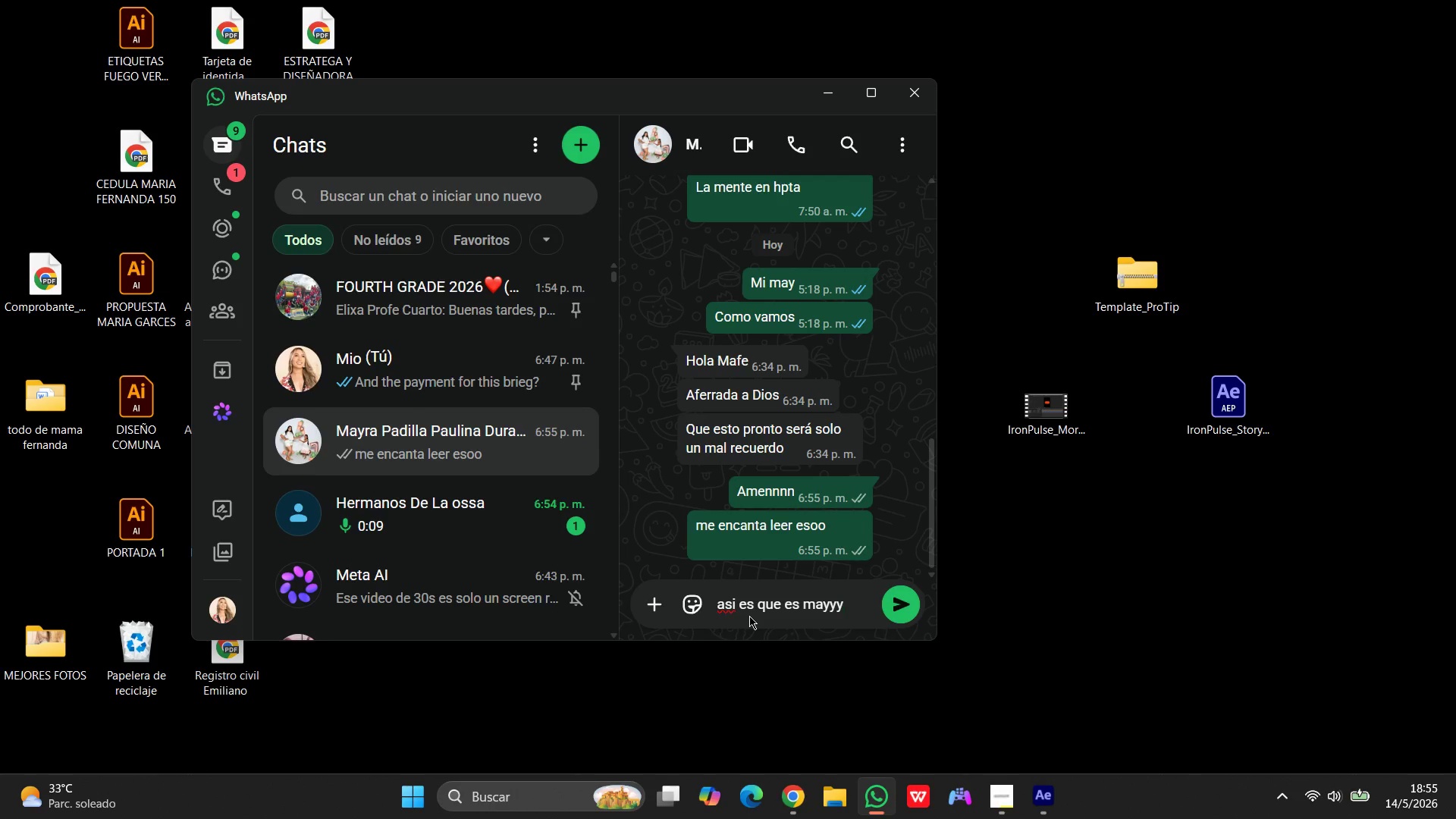 
key(Enter)
 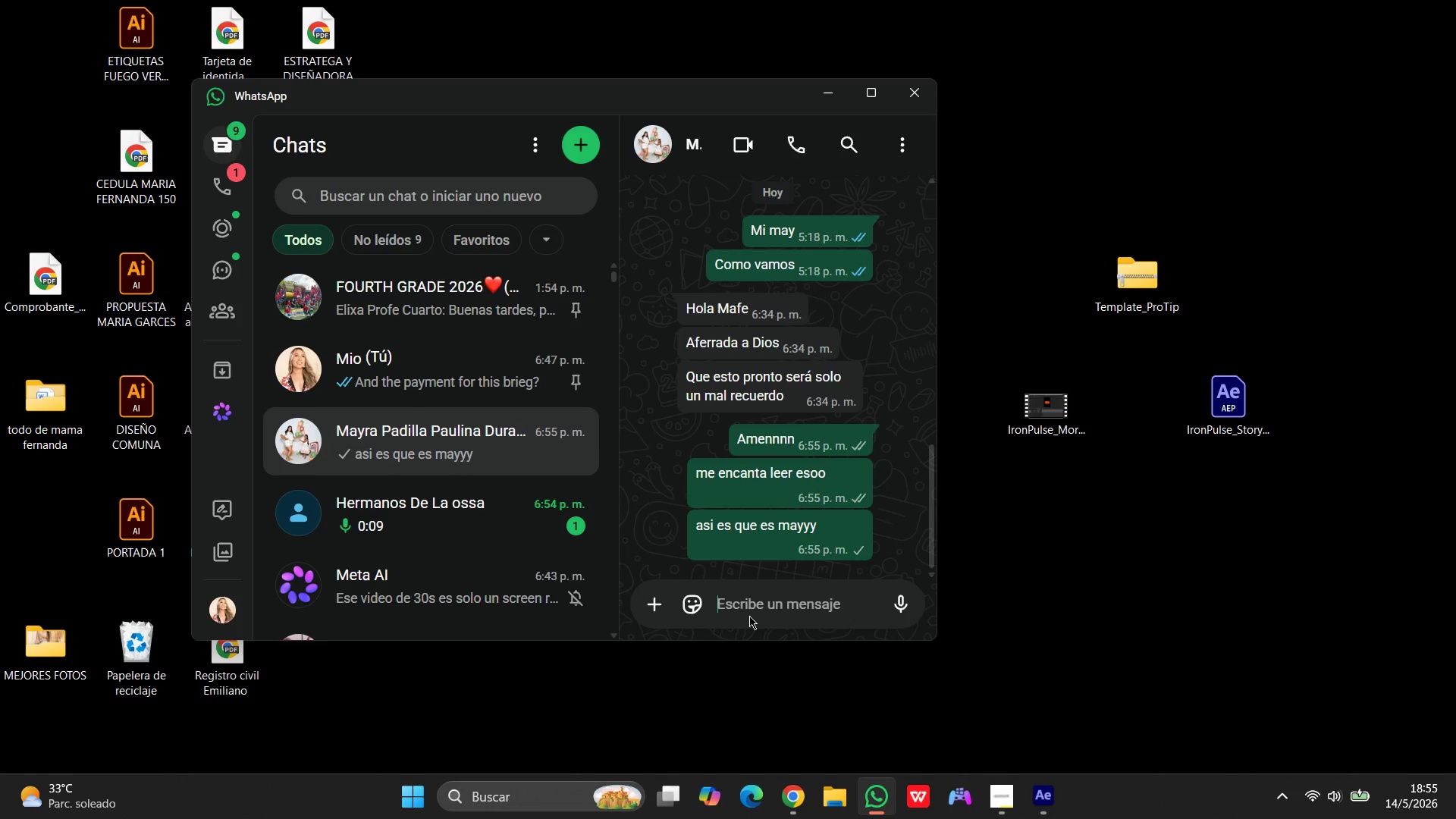 
type(pa lante hermana)
 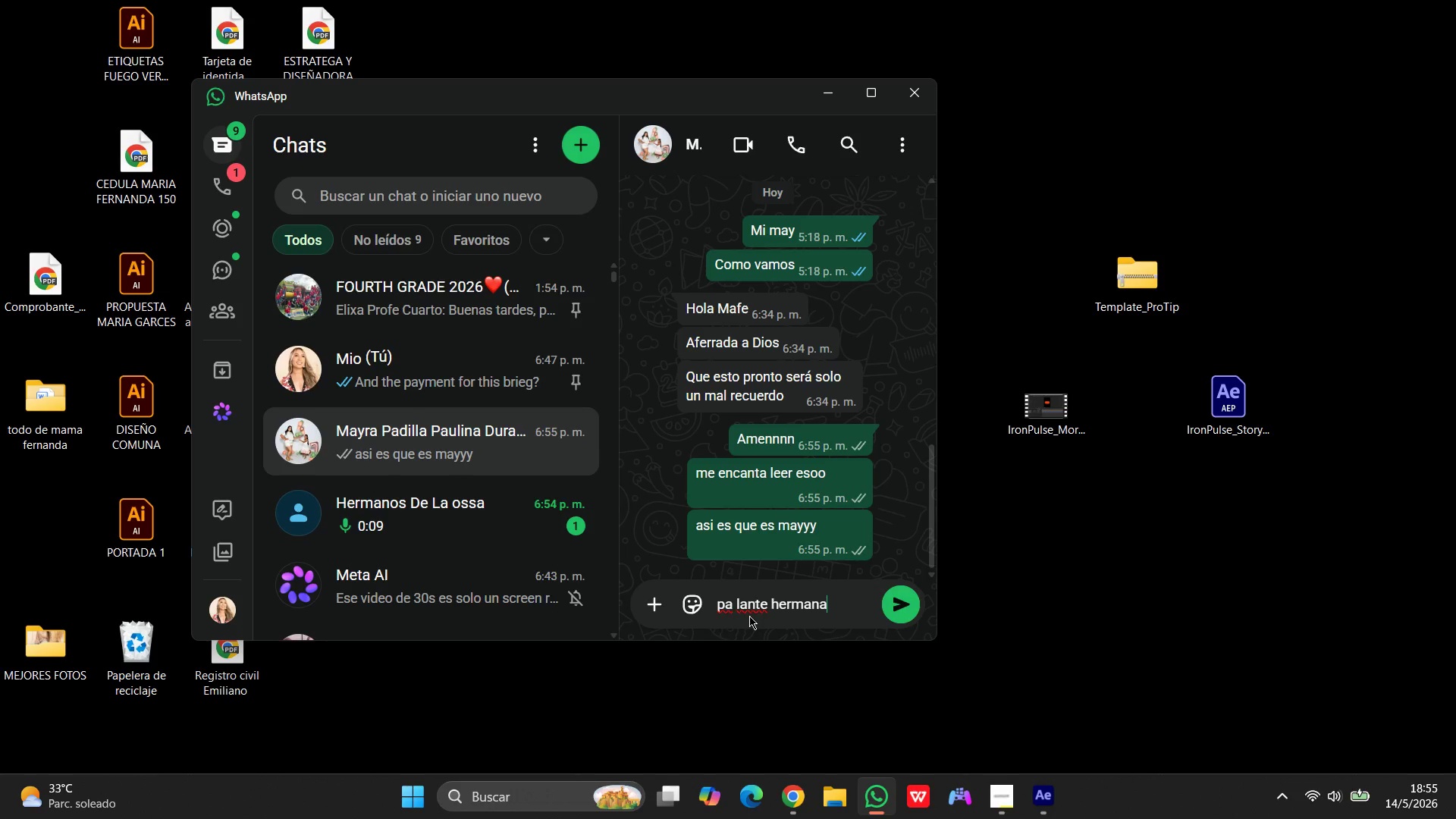 
key(Enter)
 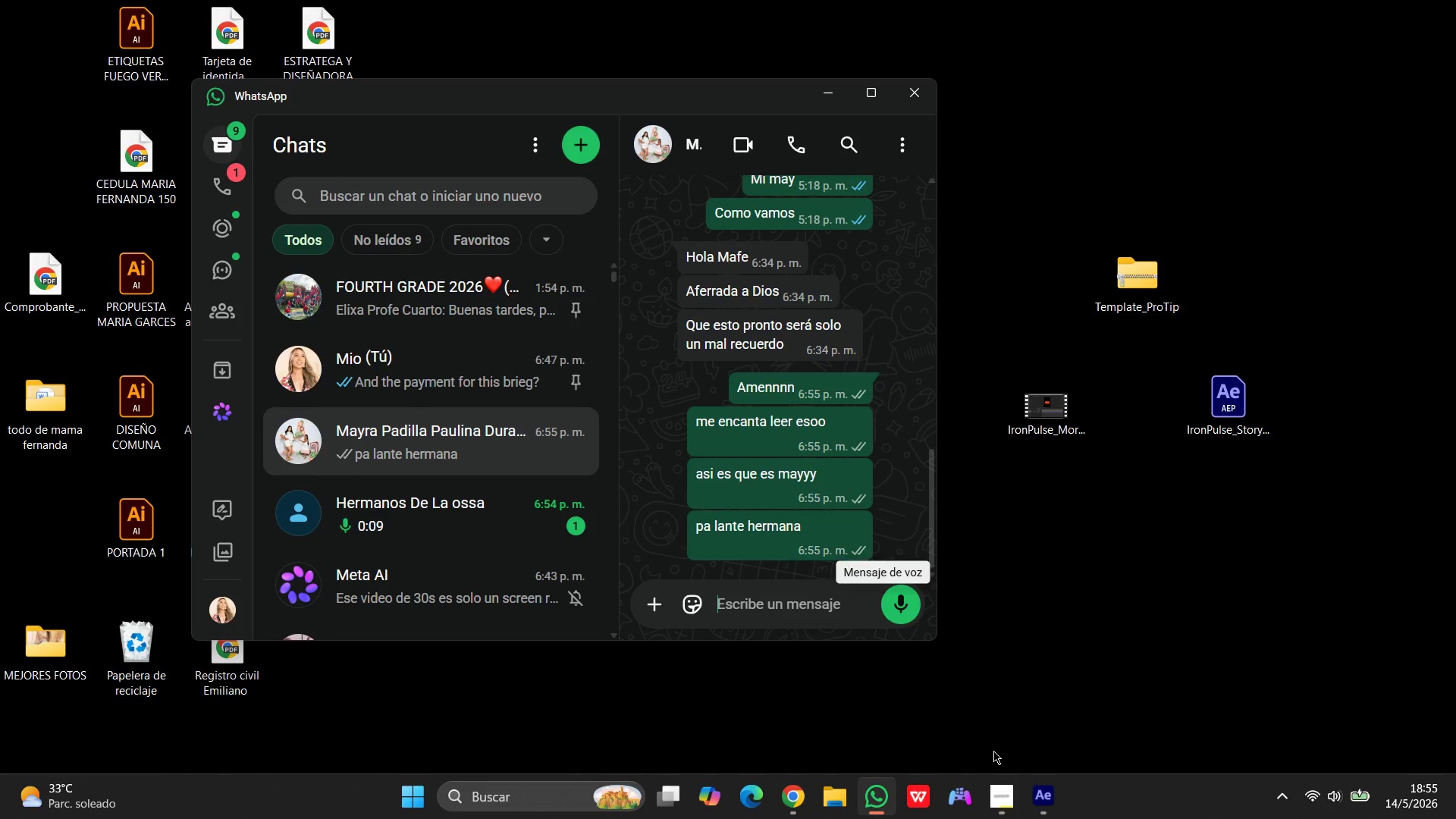 
left_click([1053, 799])
 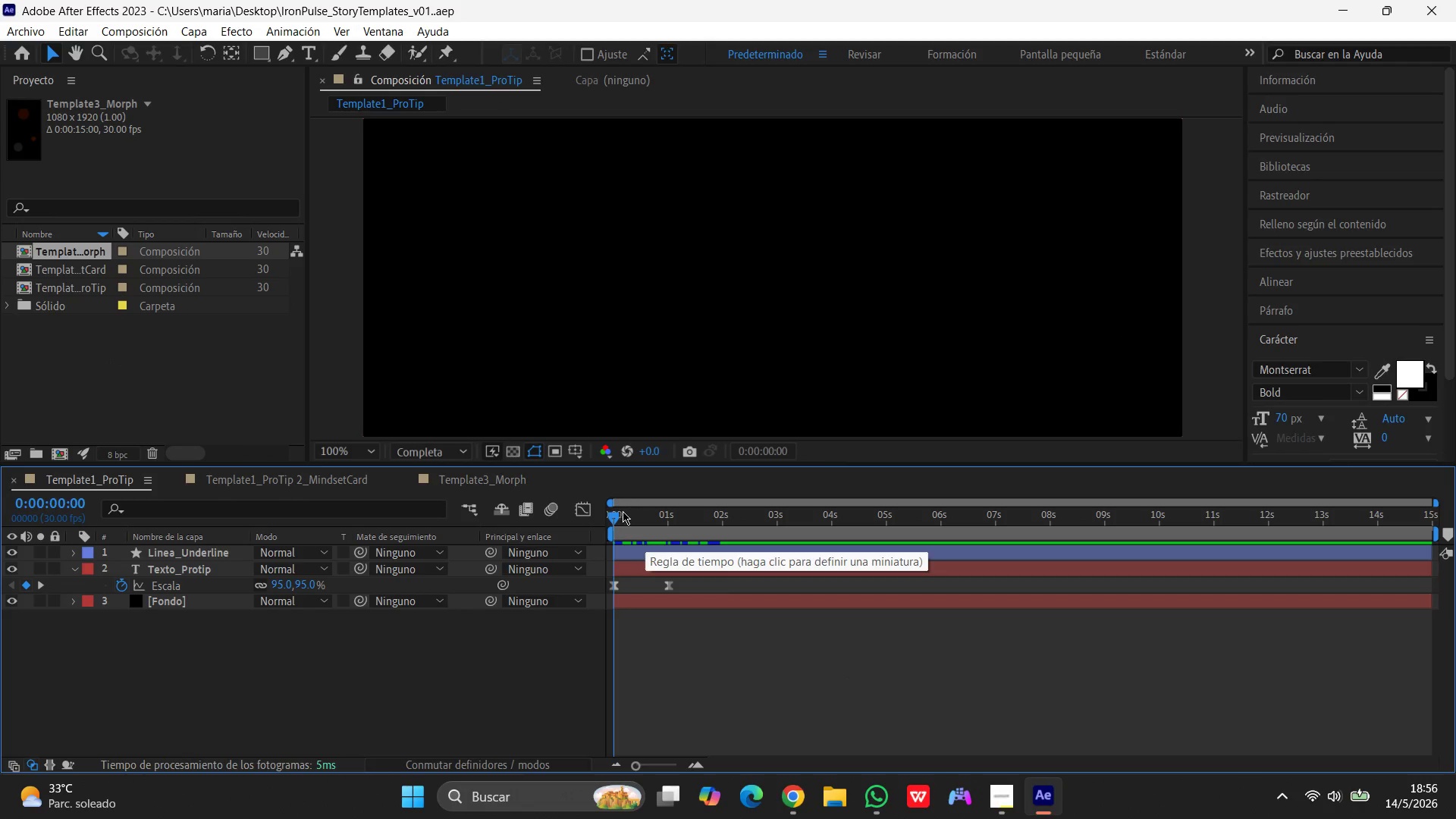 
left_click_drag(start_coordinate=[618, 519], to_coordinate=[507, 560])
 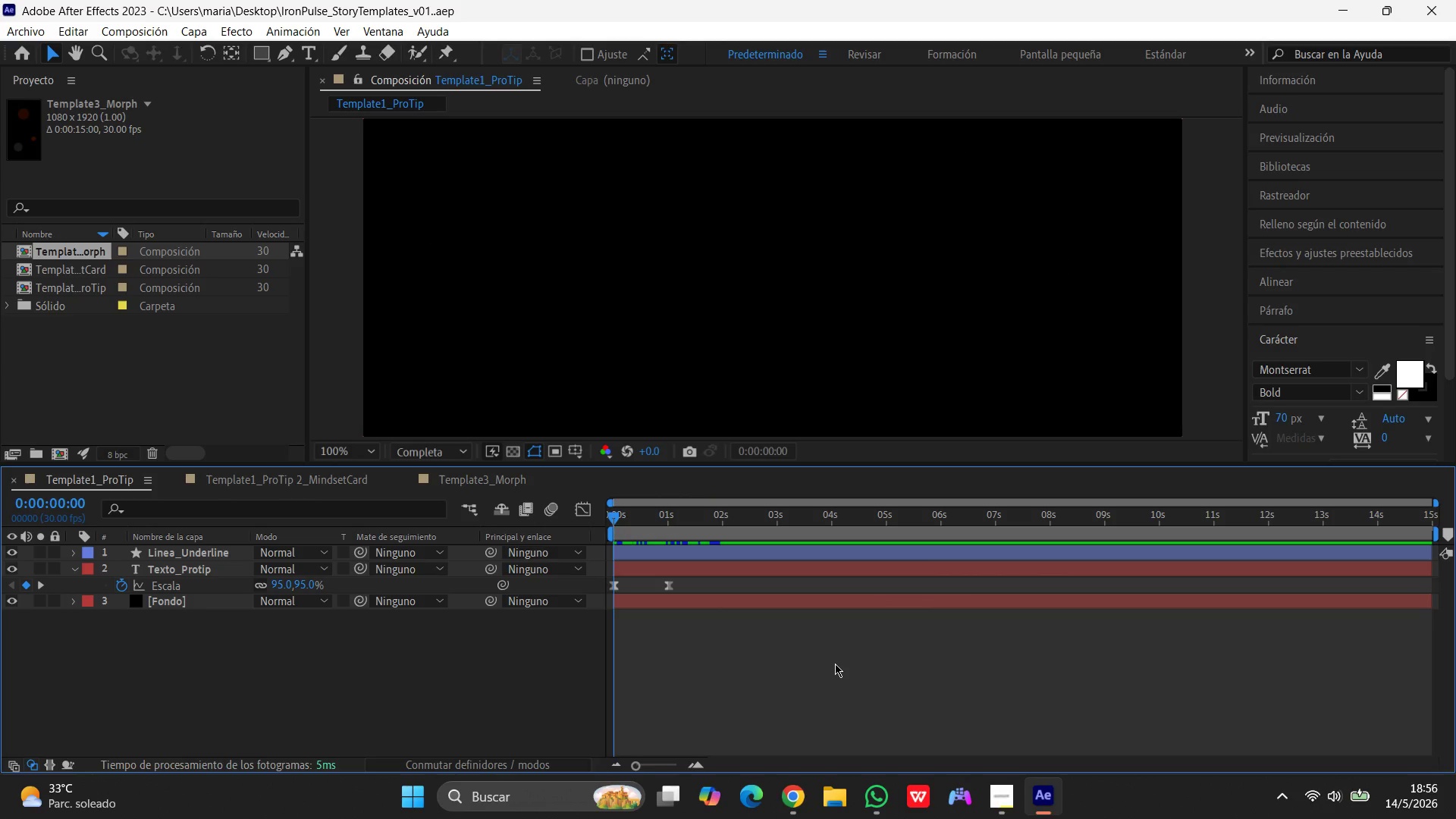 
scroll: coordinate [835, 664], scroll_direction: down, amount: 2.0
 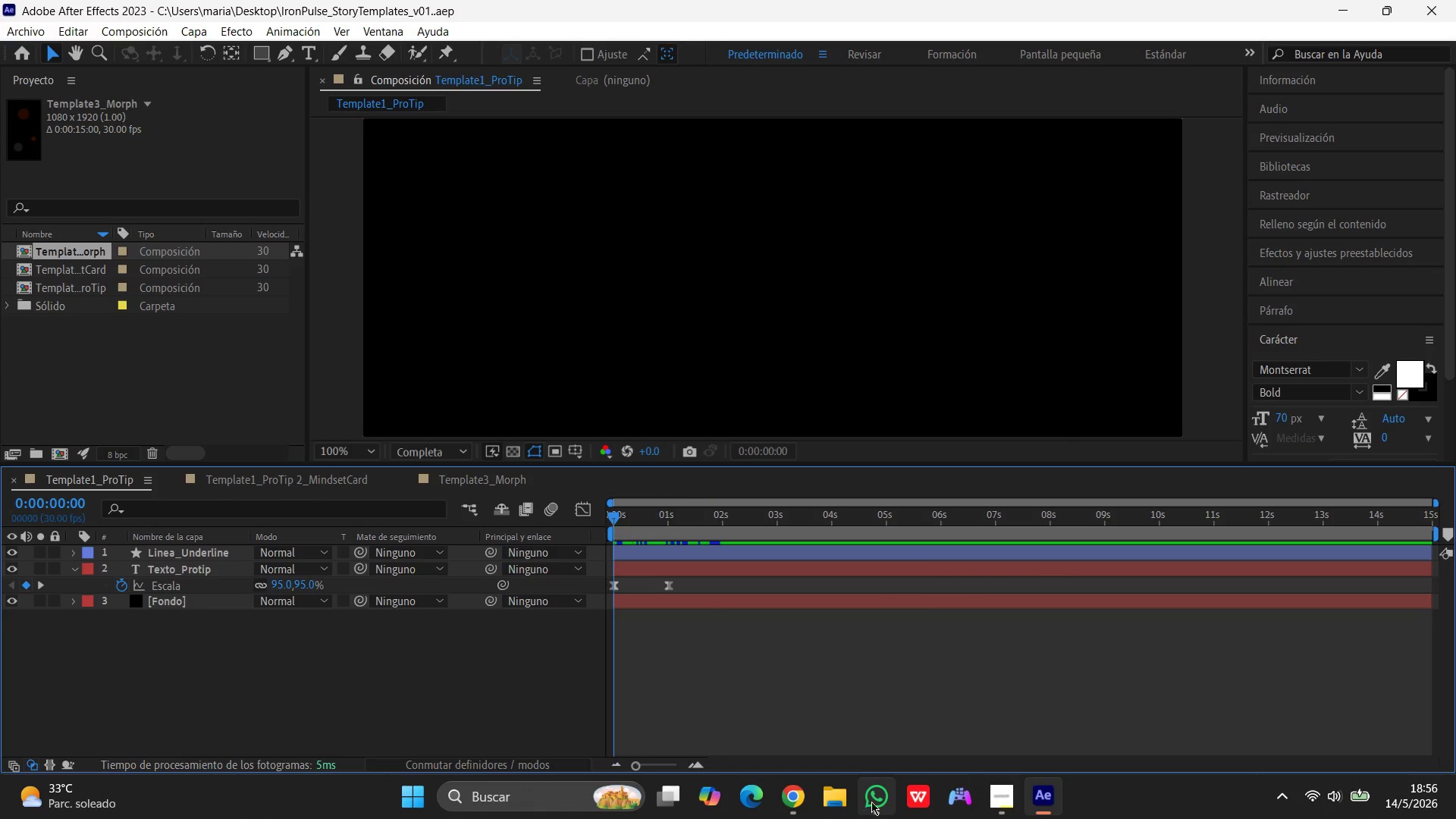 
left_click([871, 801])
 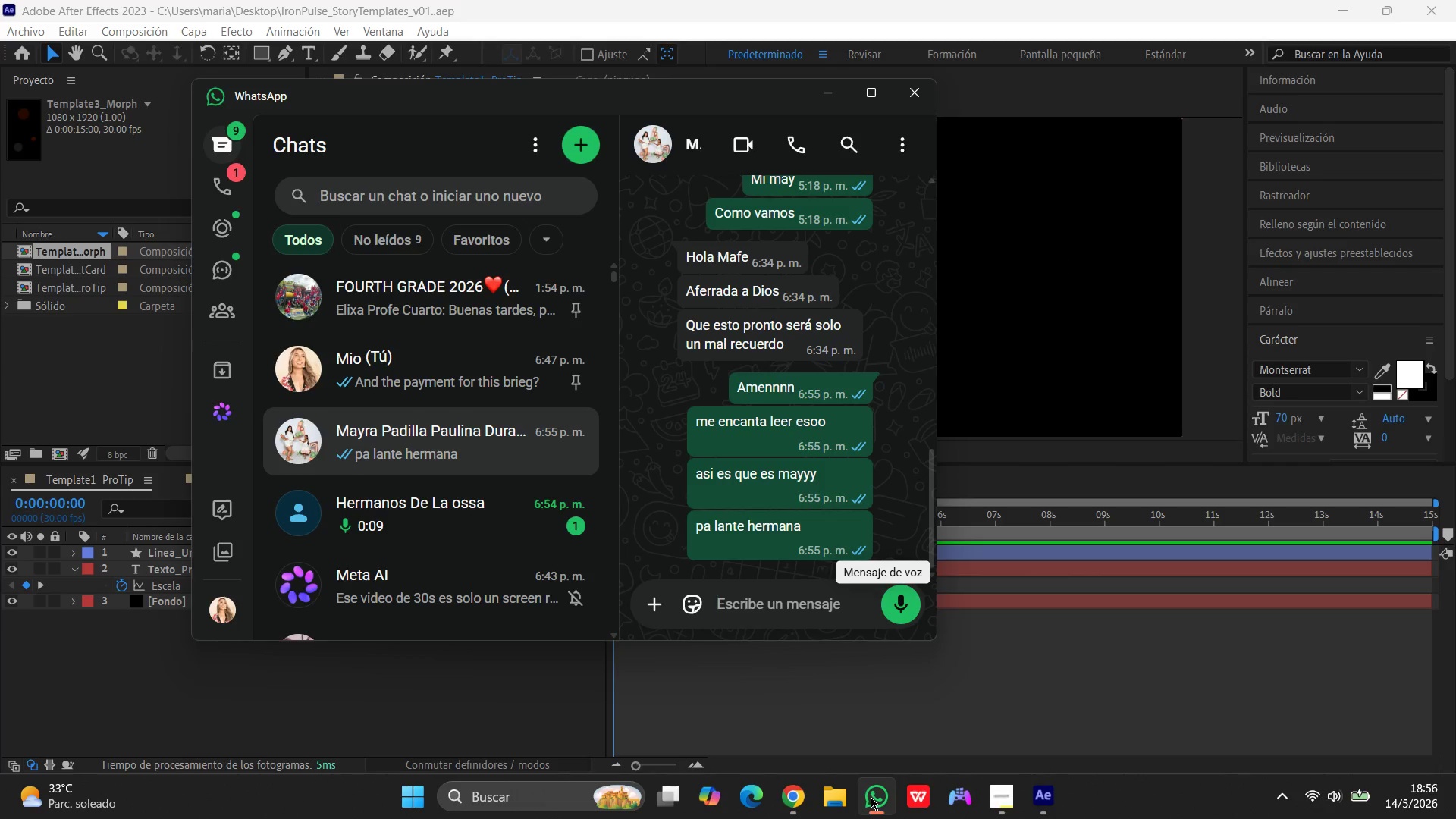 
left_click([869, 797])
 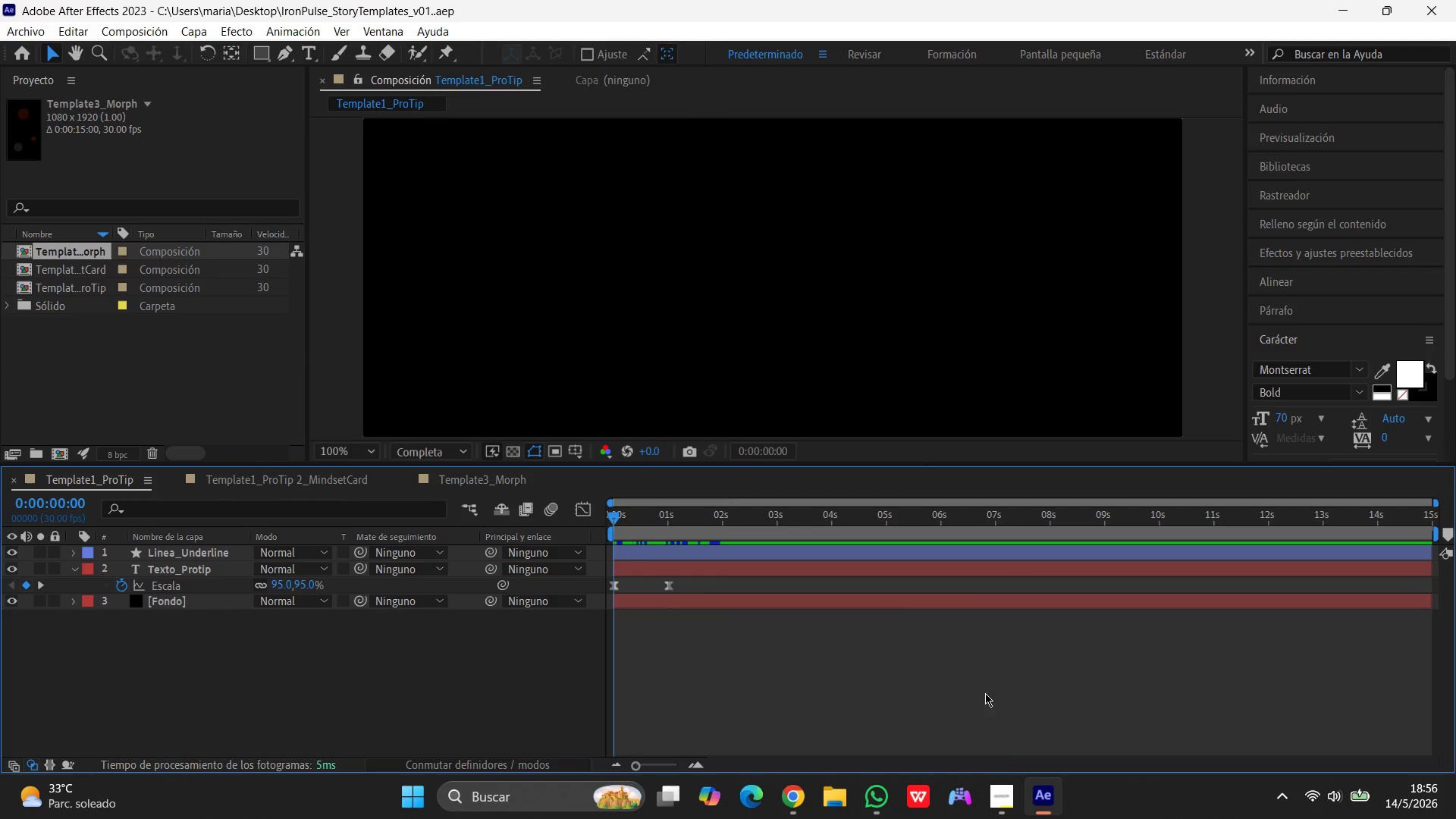 
left_click([1050, 792])